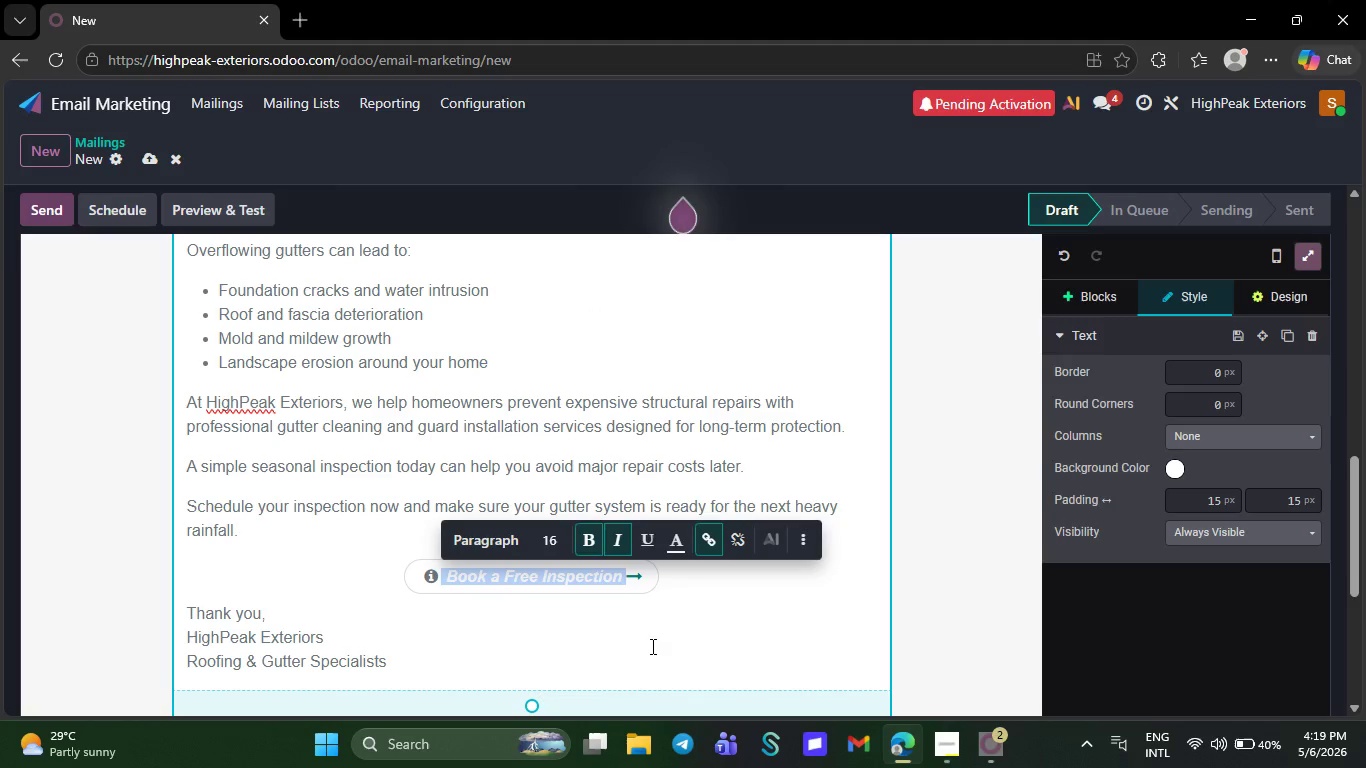 
left_click([578, 651])
 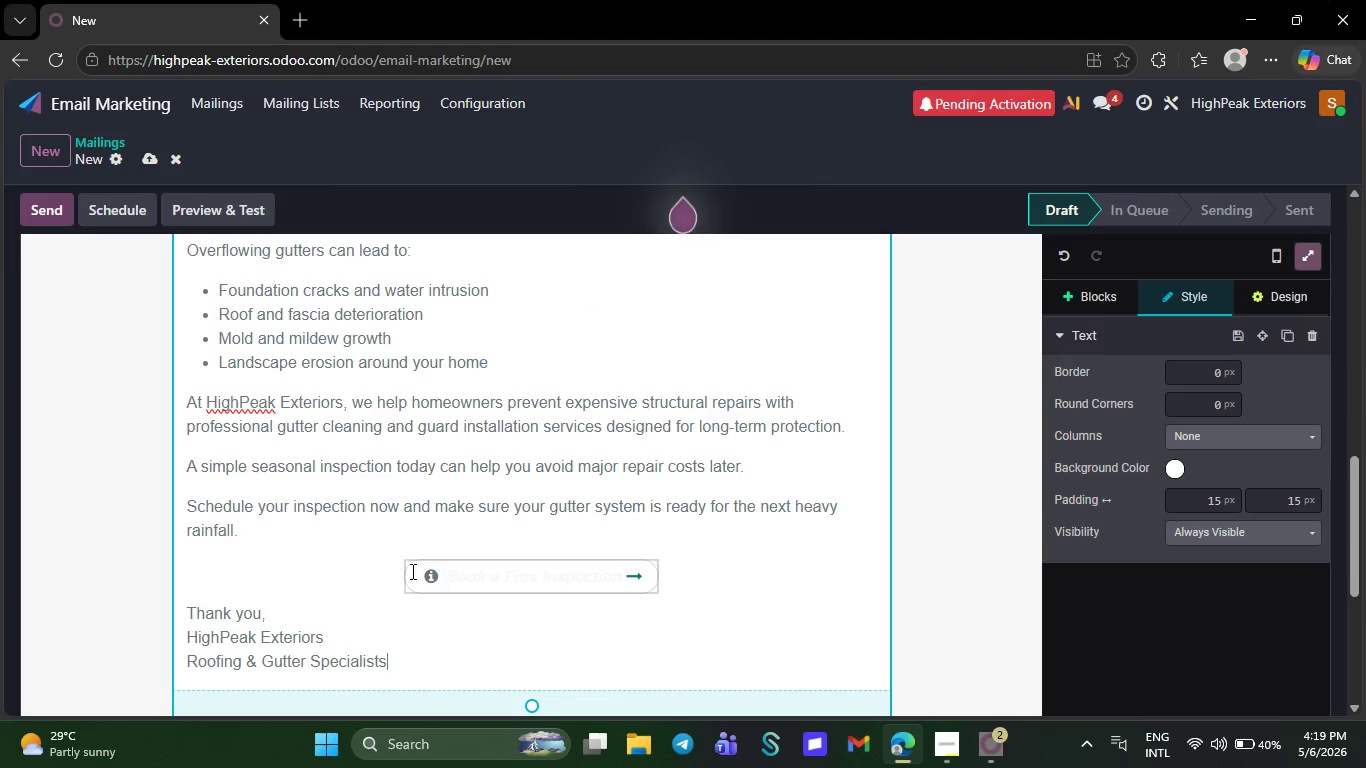 
left_click([411, 571])
 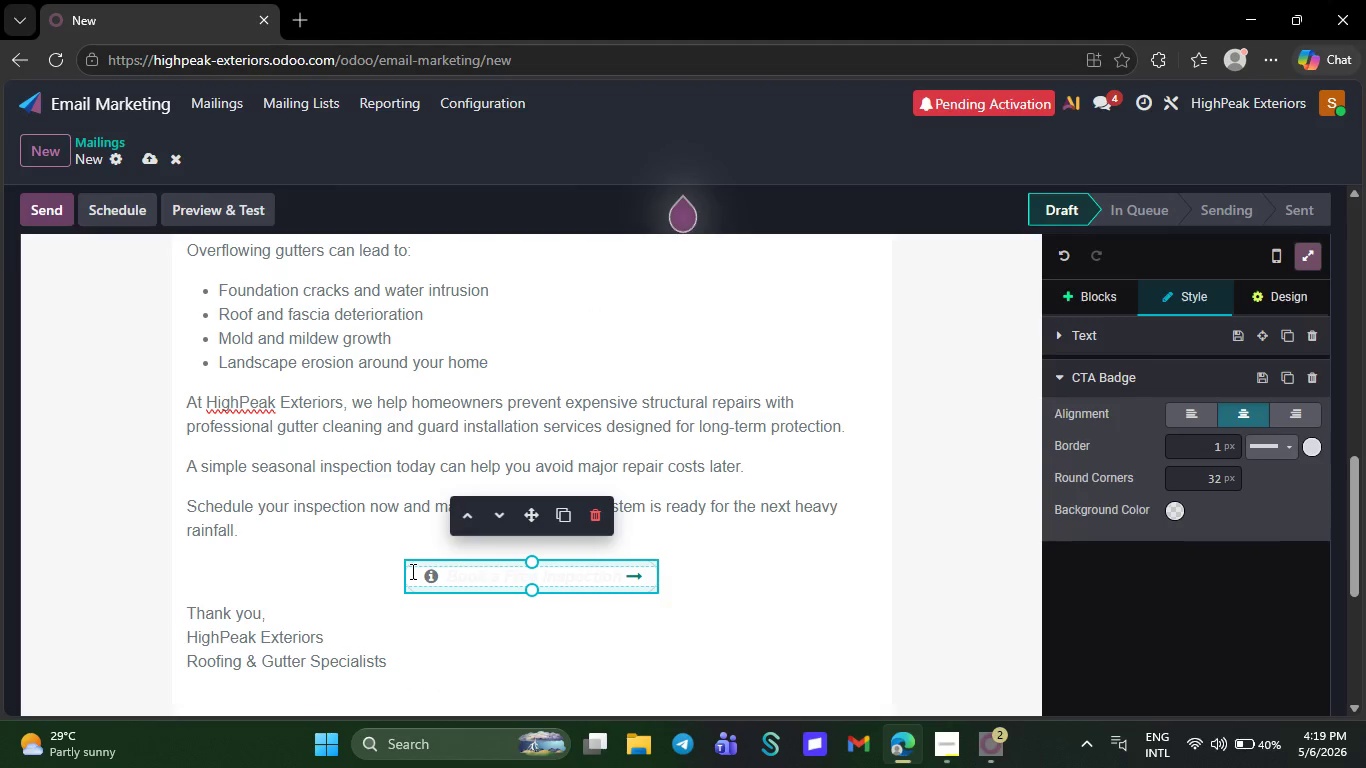 
left_click_drag(start_coordinate=[411, 571], to_coordinate=[637, 582])
 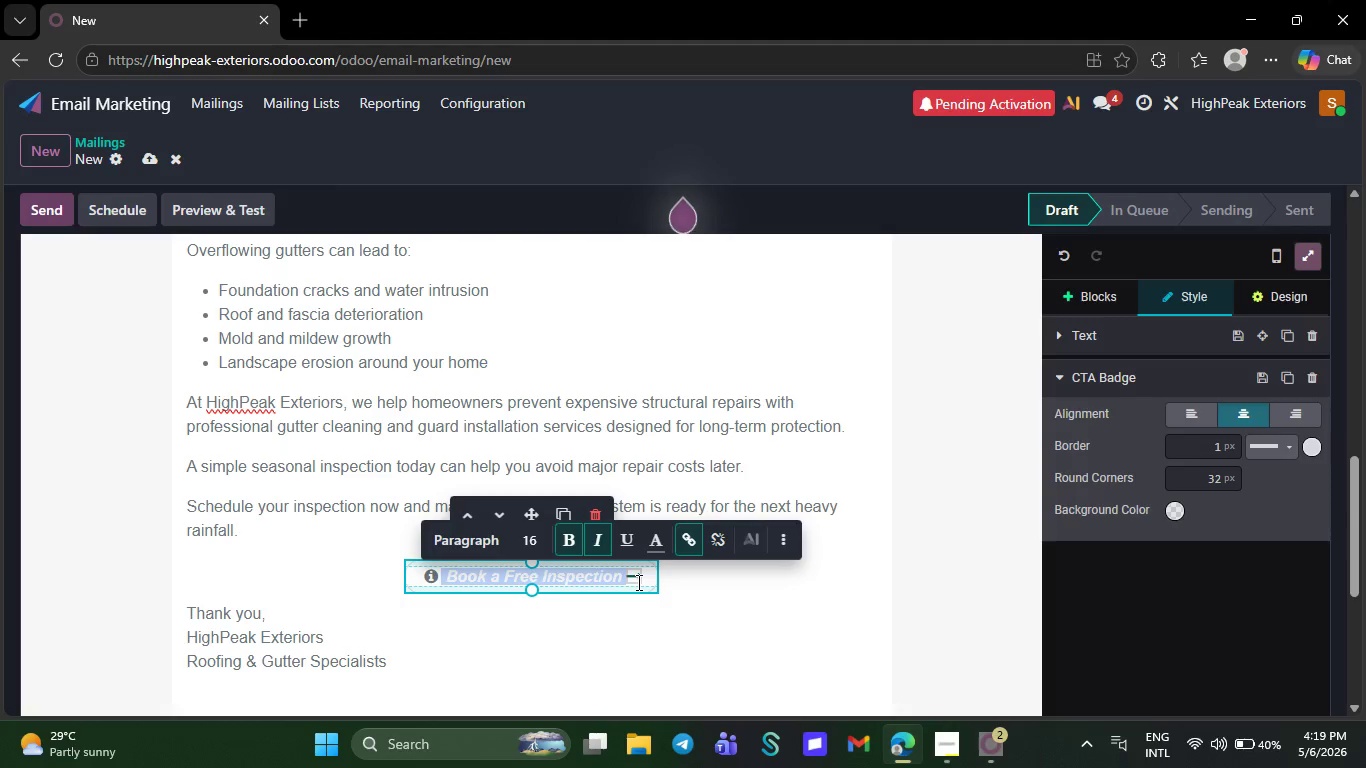 
left_click([659, 543])
 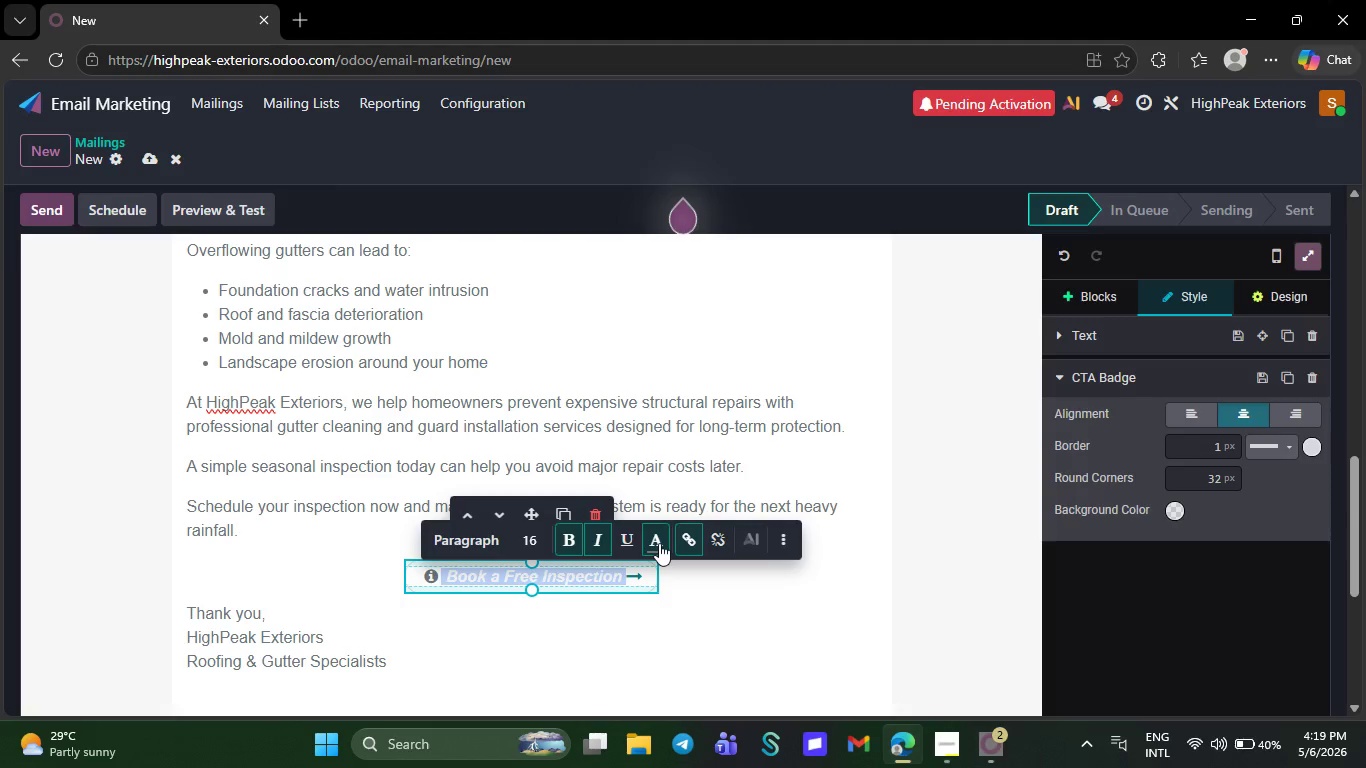 
mouse_move([659, 540])
 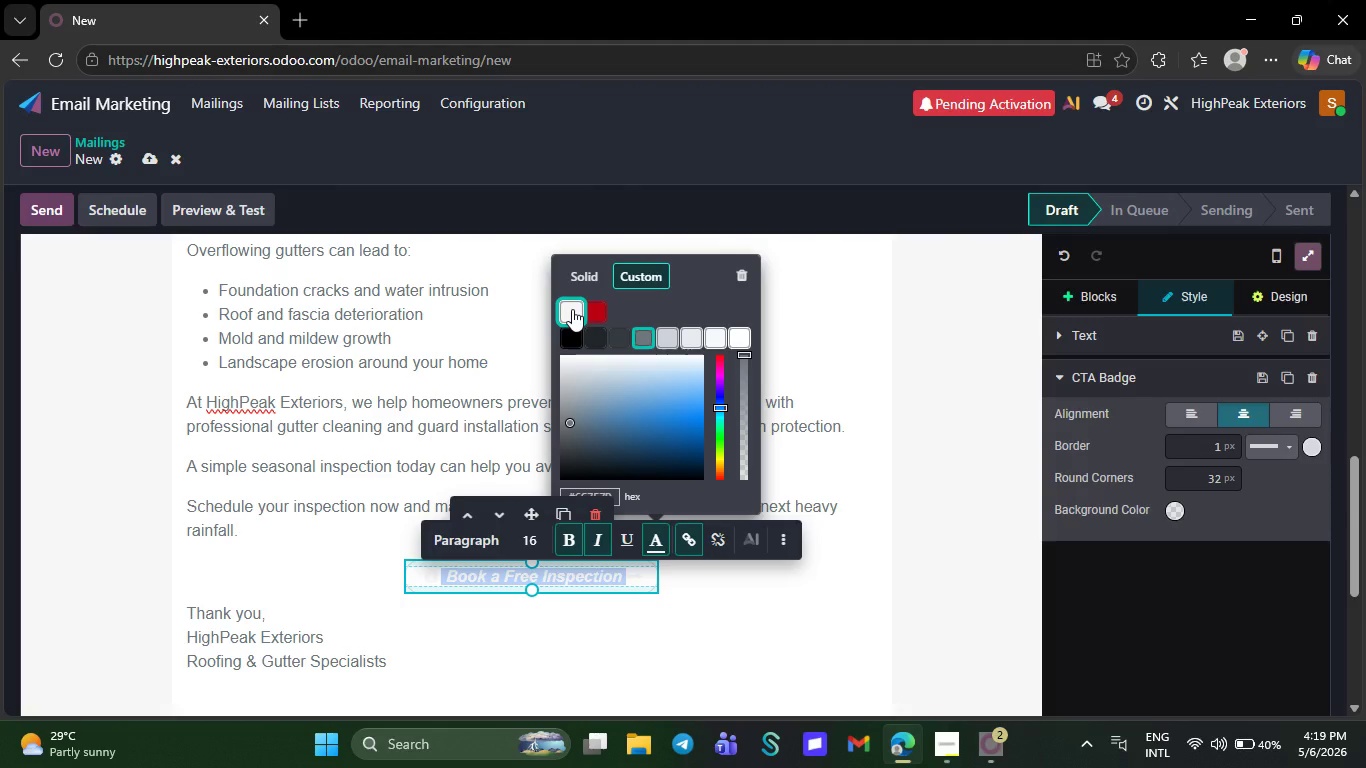 
left_click([572, 309])
 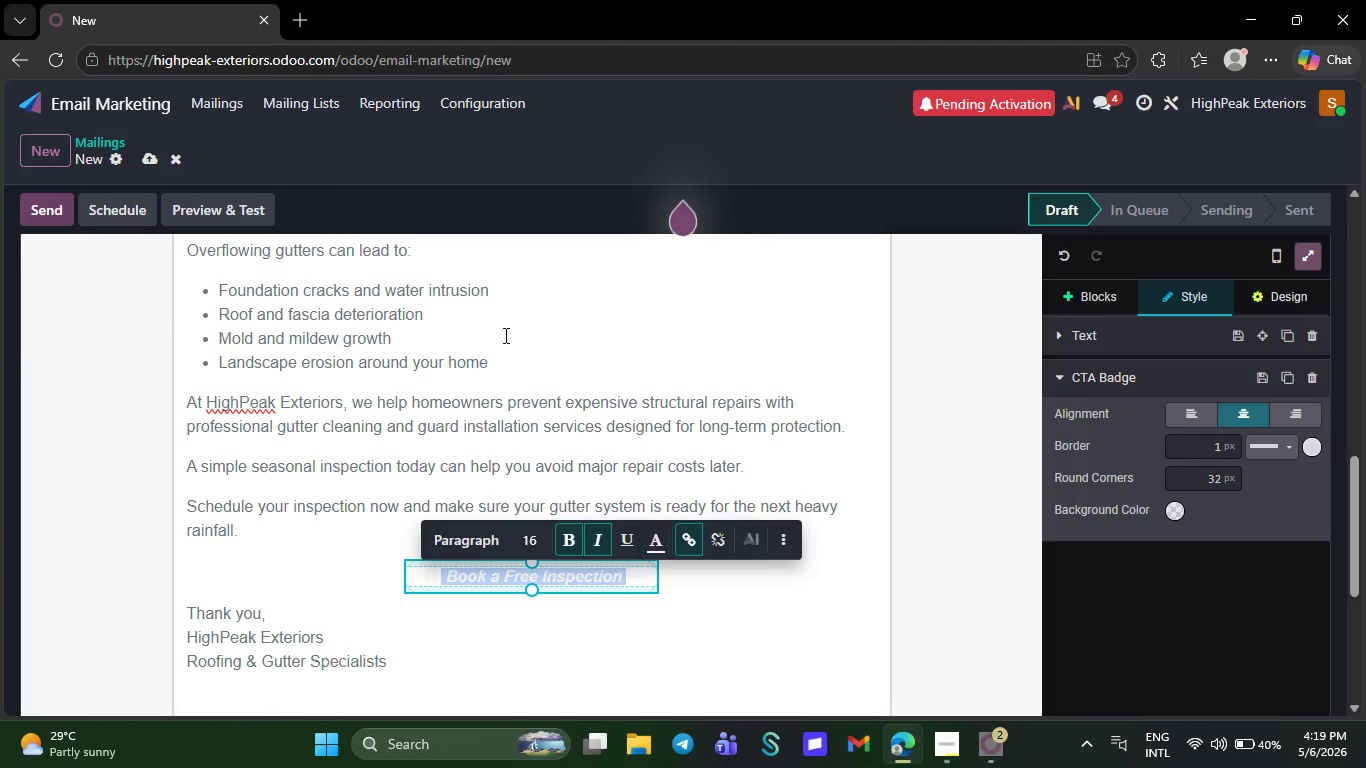 
left_click([504, 335])
 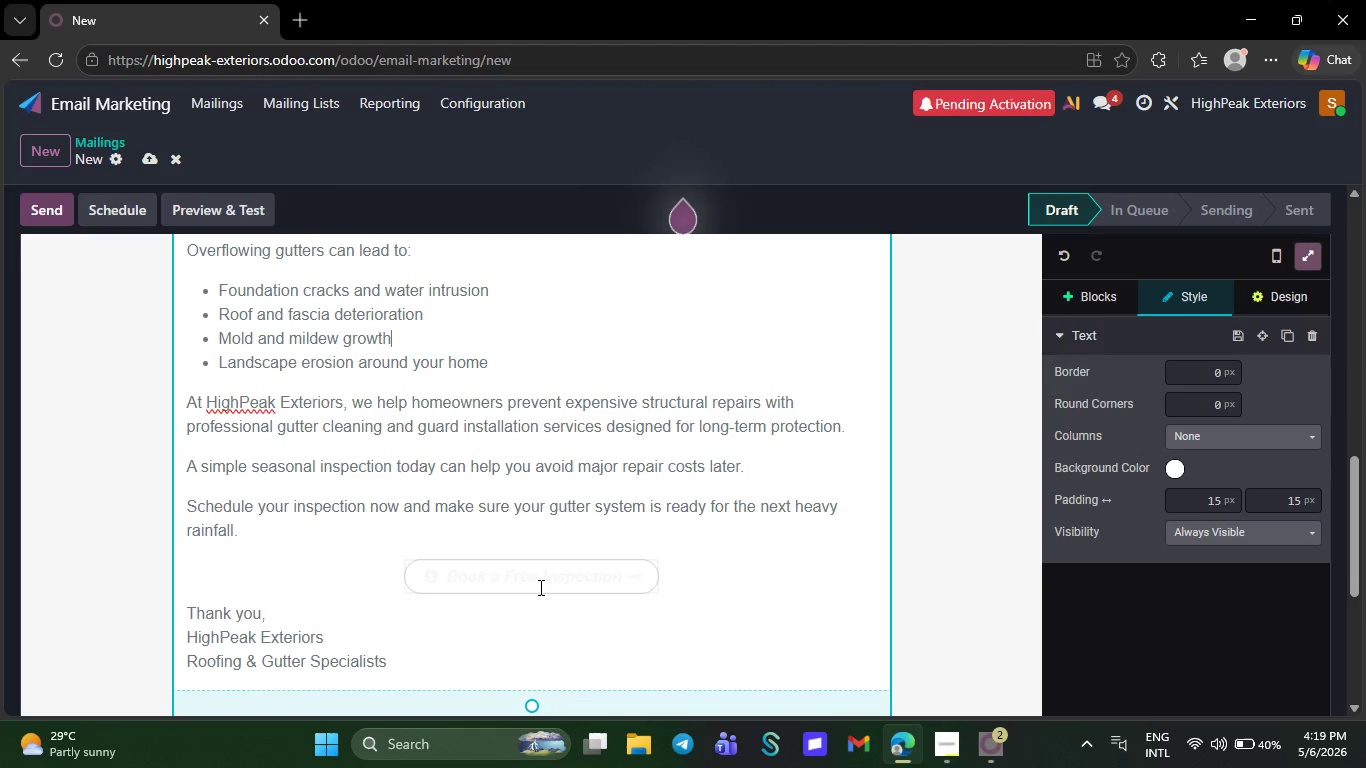 
left_click([539, 587])
 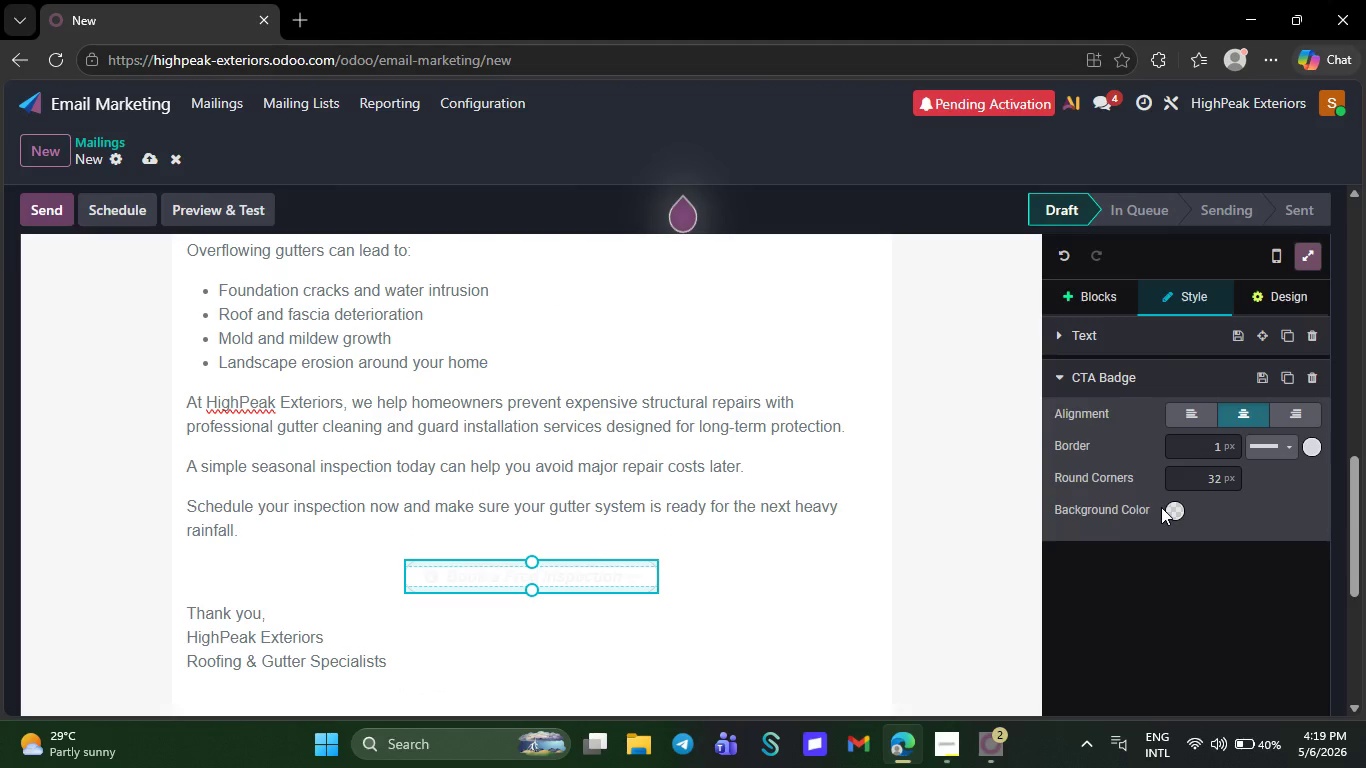 
left_click([1167, 507])
 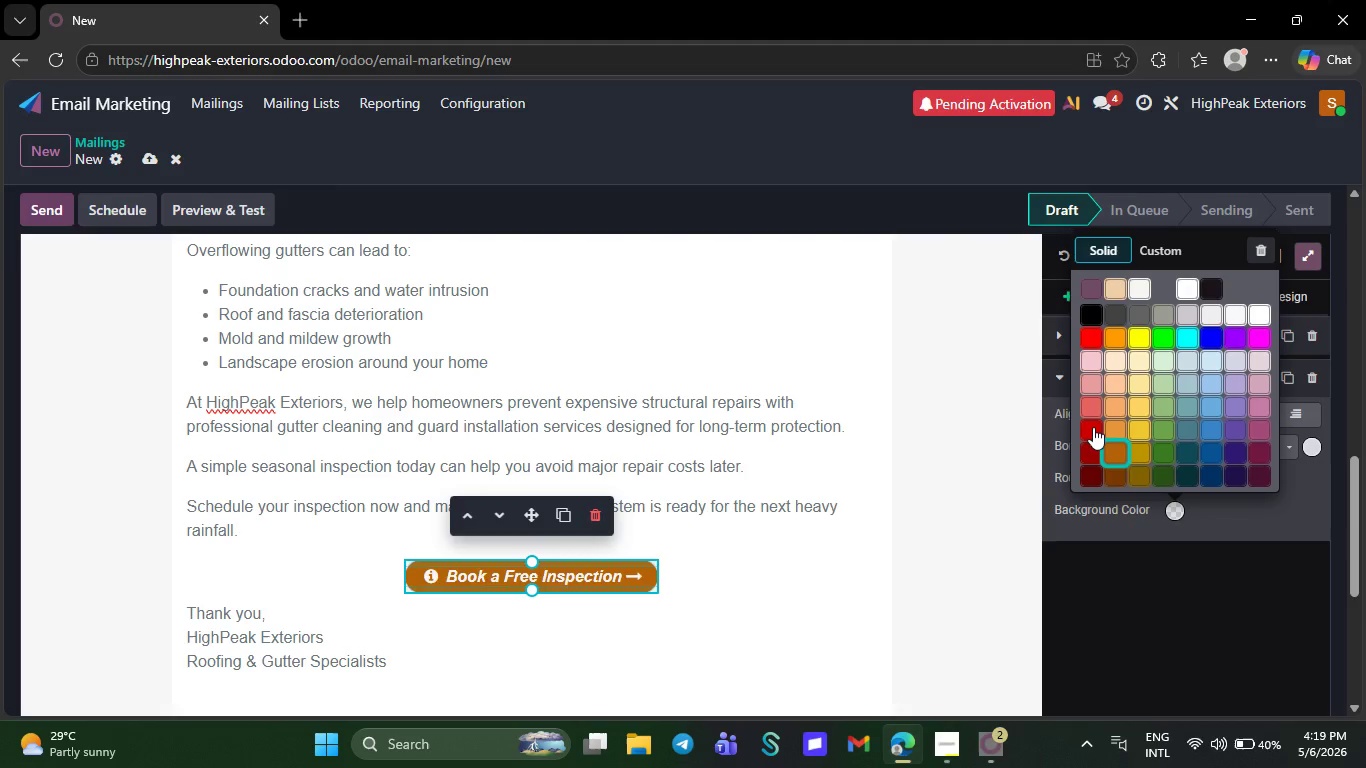 
left_click([1090, 419])
 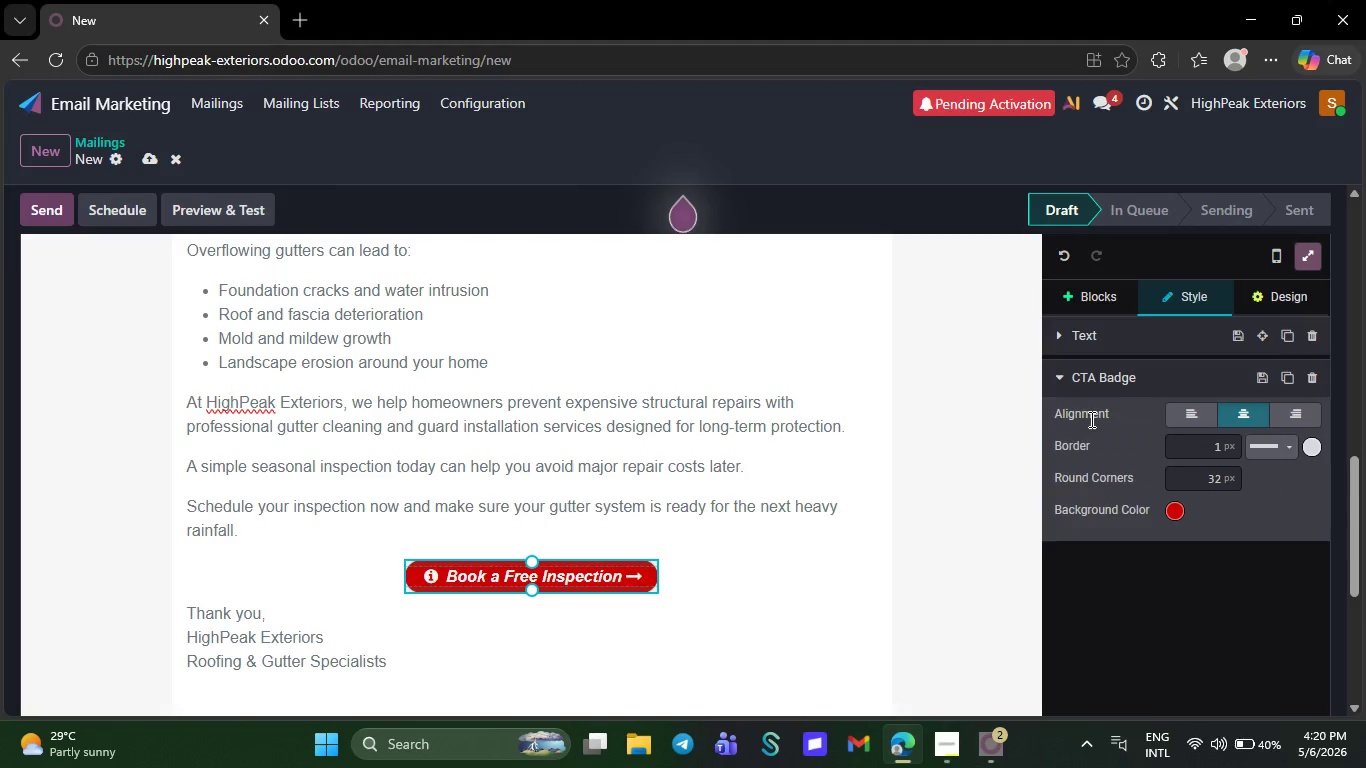 
wait(8.64)
 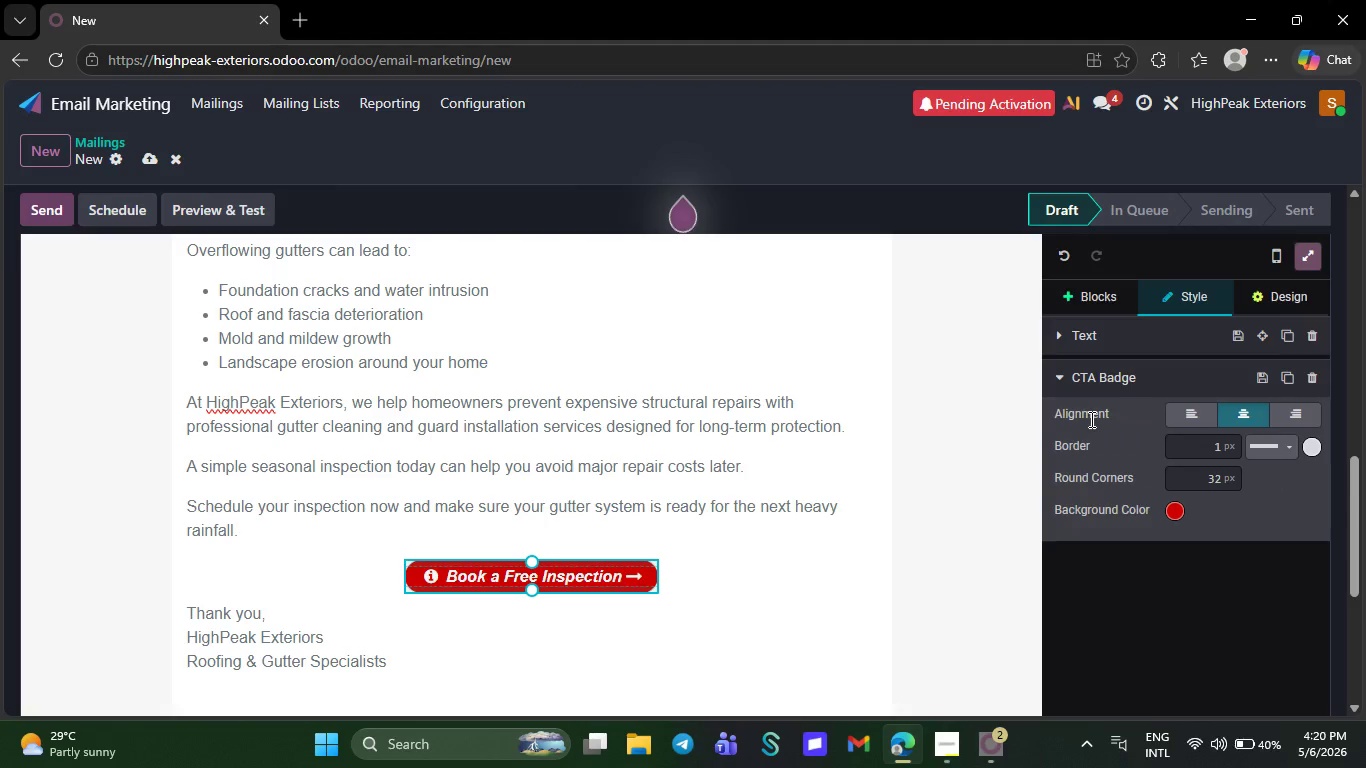 
left_click([644, 617])
 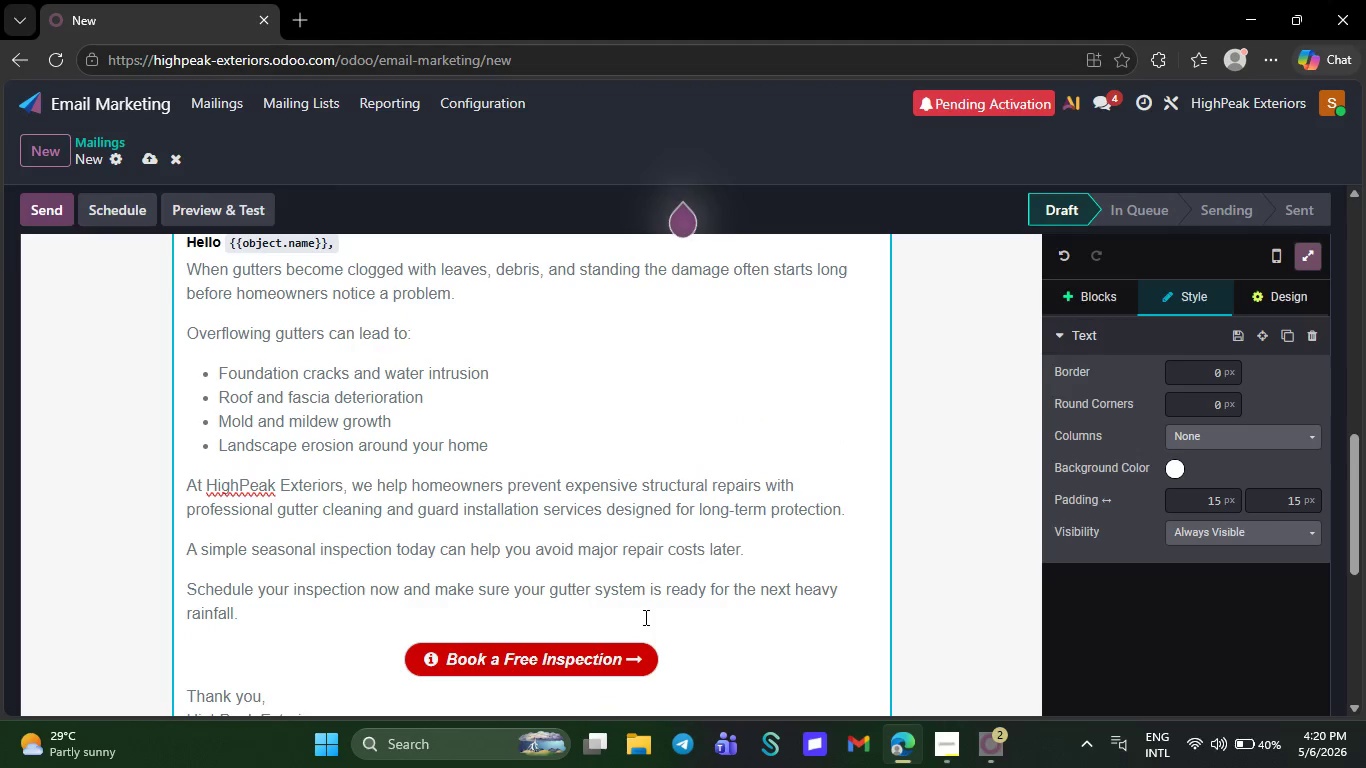 
wait(13.25)
 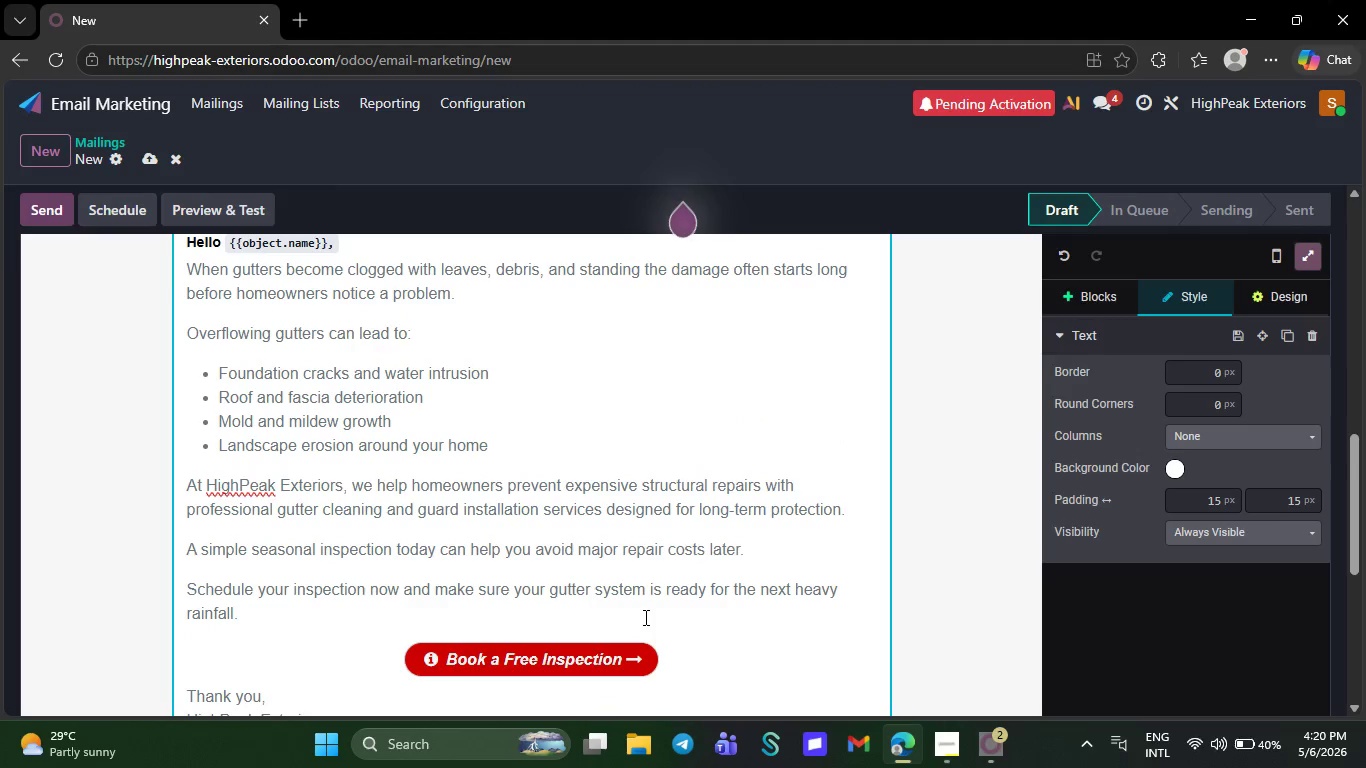 
left_click([1078, 300])
 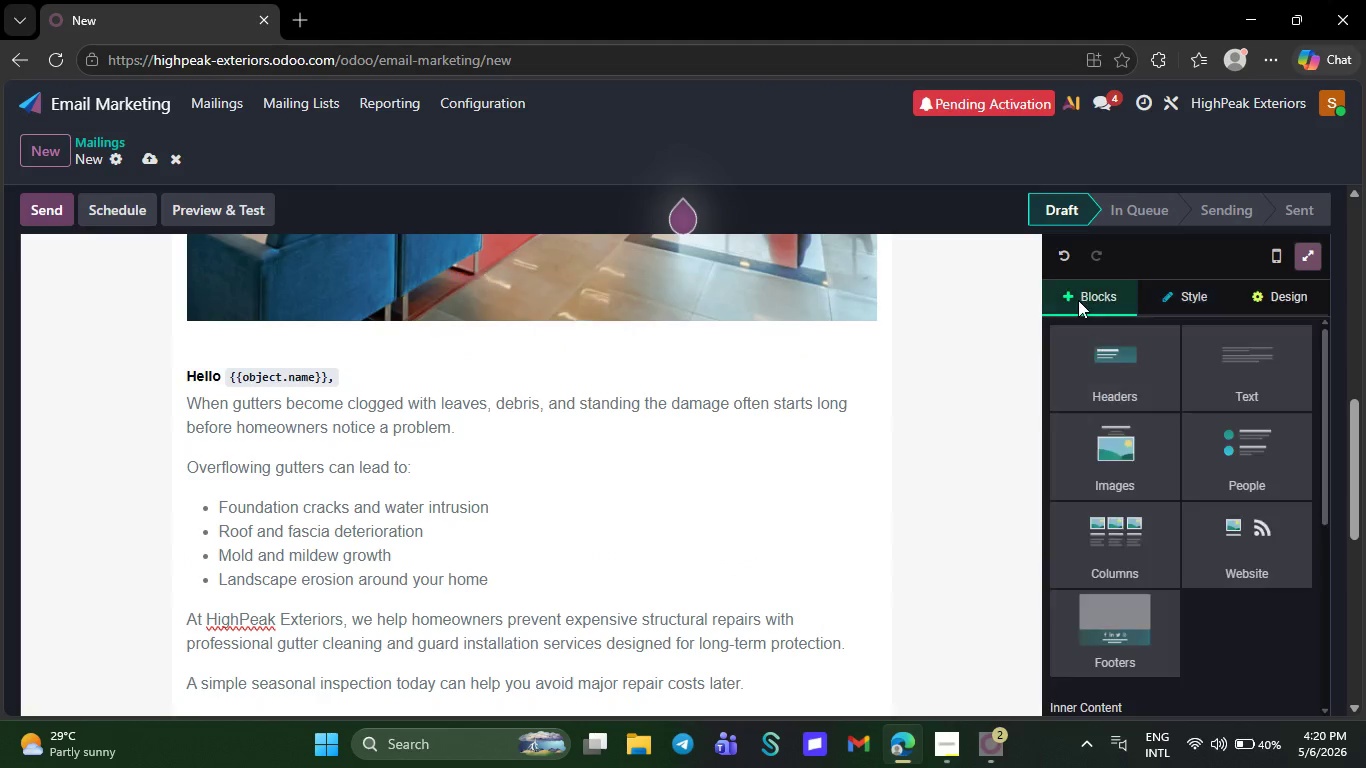 
mouse_move([1102, 531])
 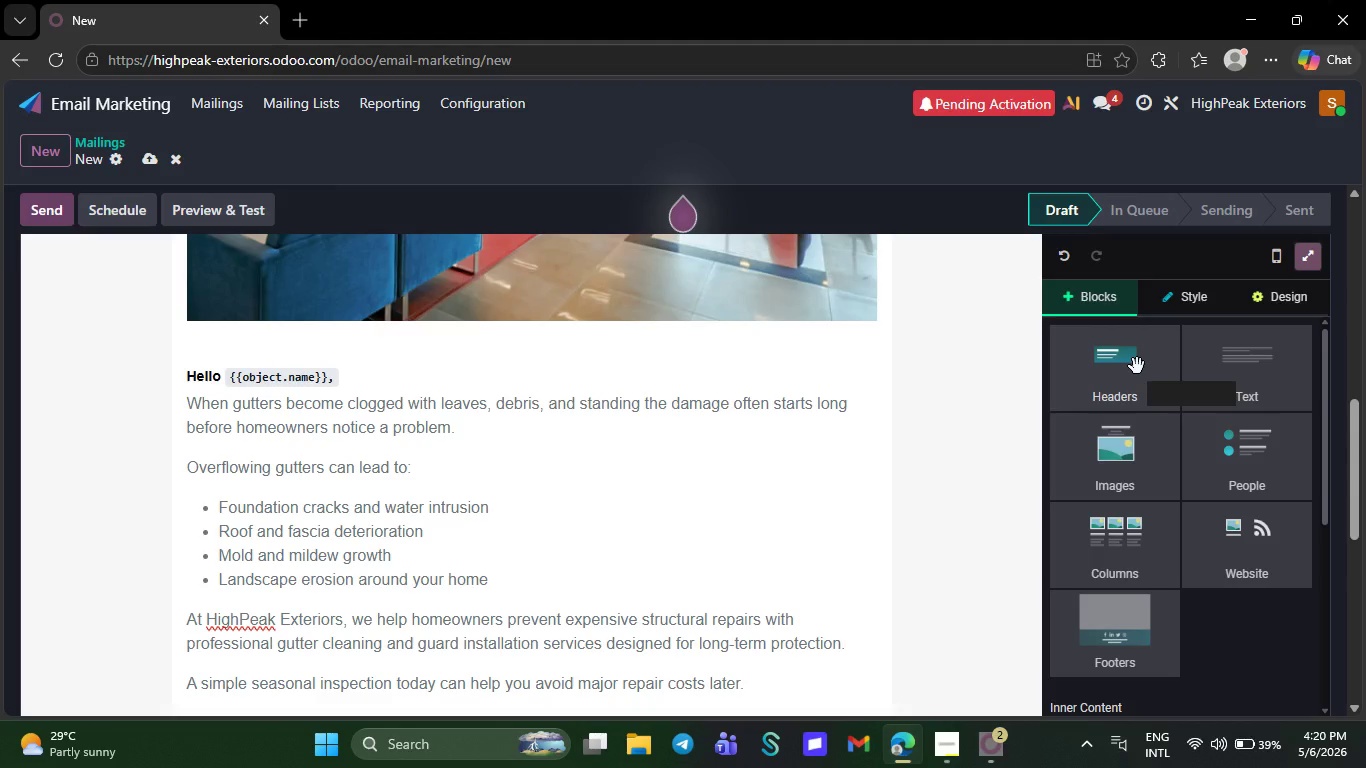 
left_click([1137, 366])
 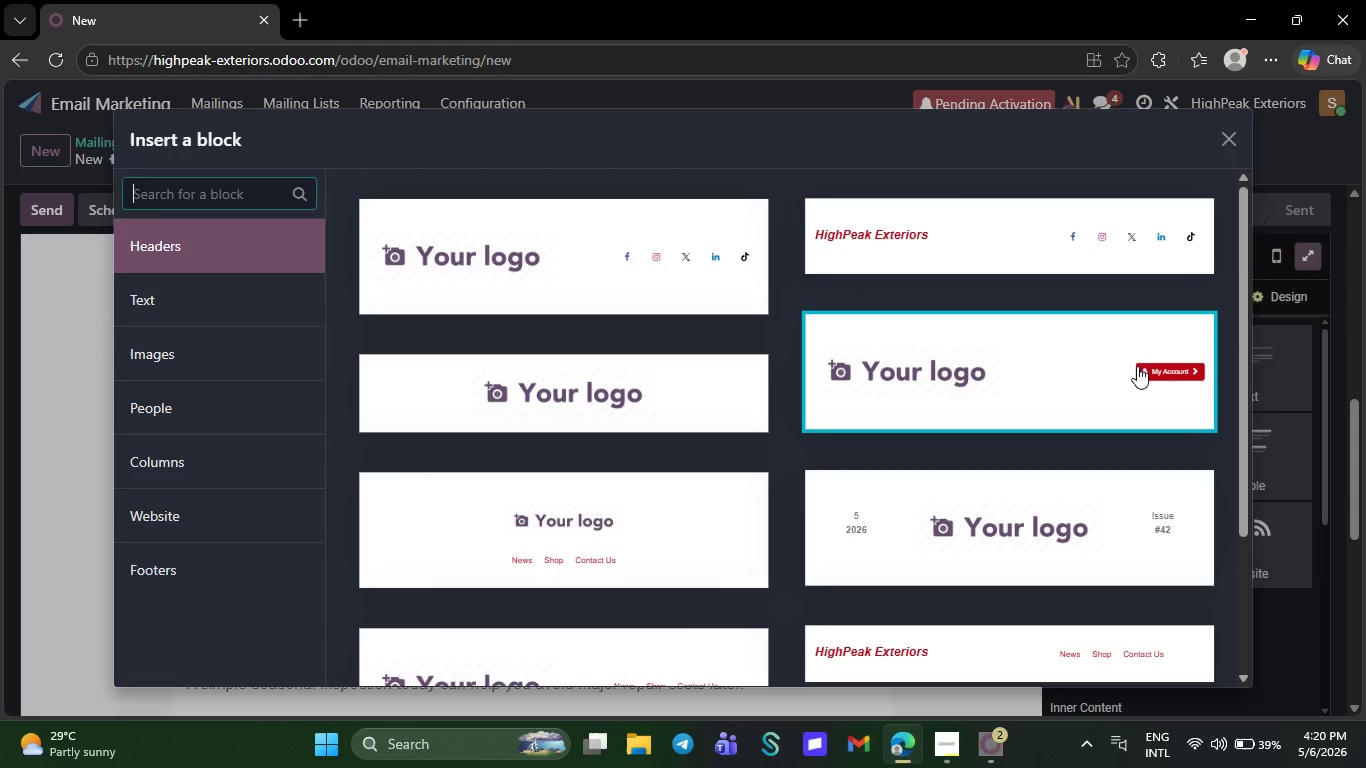 
left_click([1055, 247])
 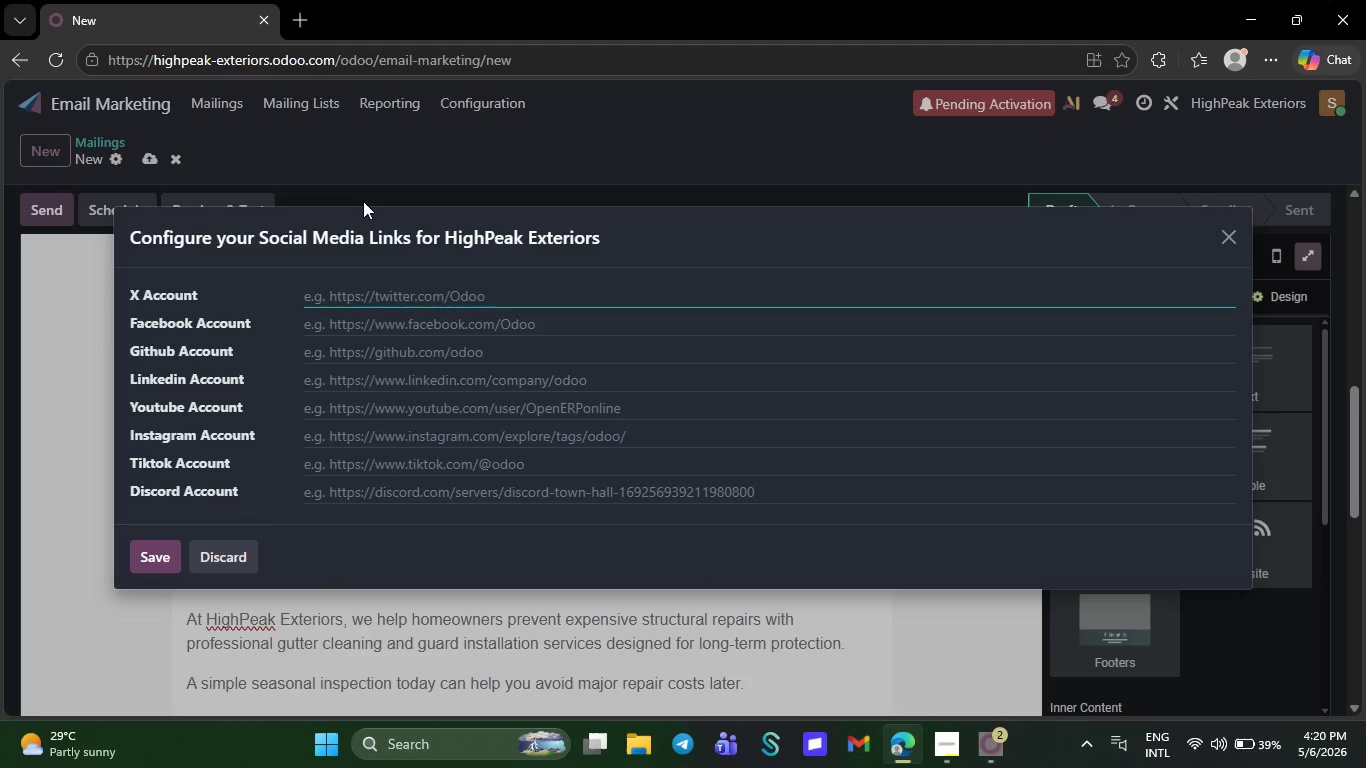 
left_click([240, 552])
 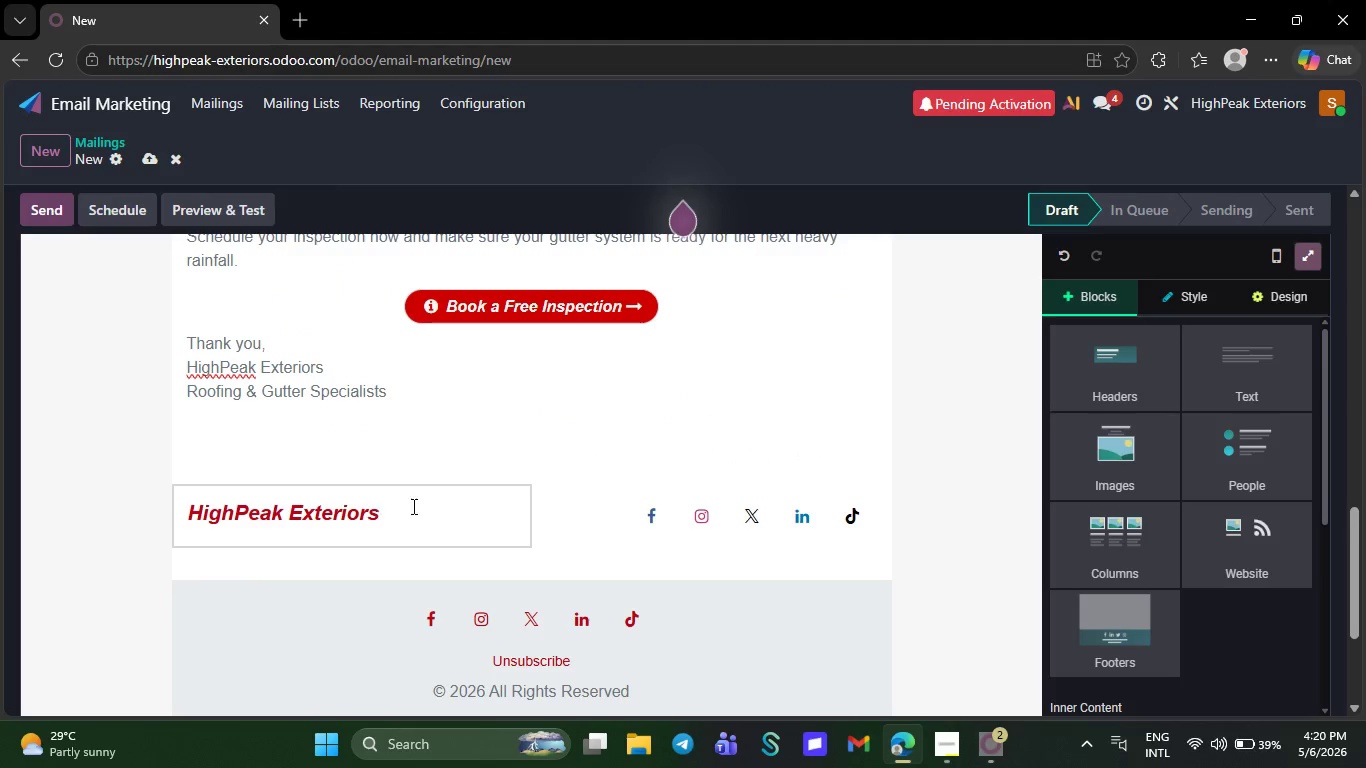 
wait(7.56)
 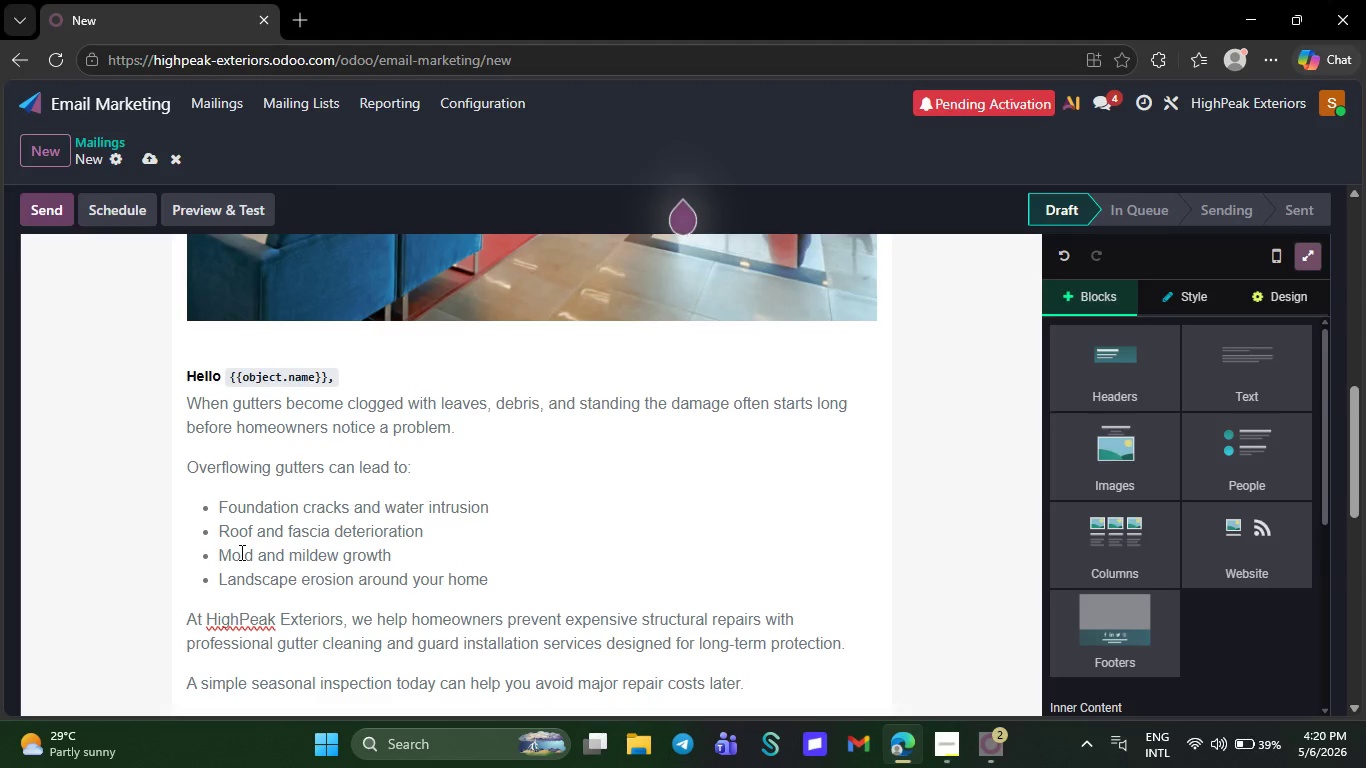 
left_click([579, 458])
 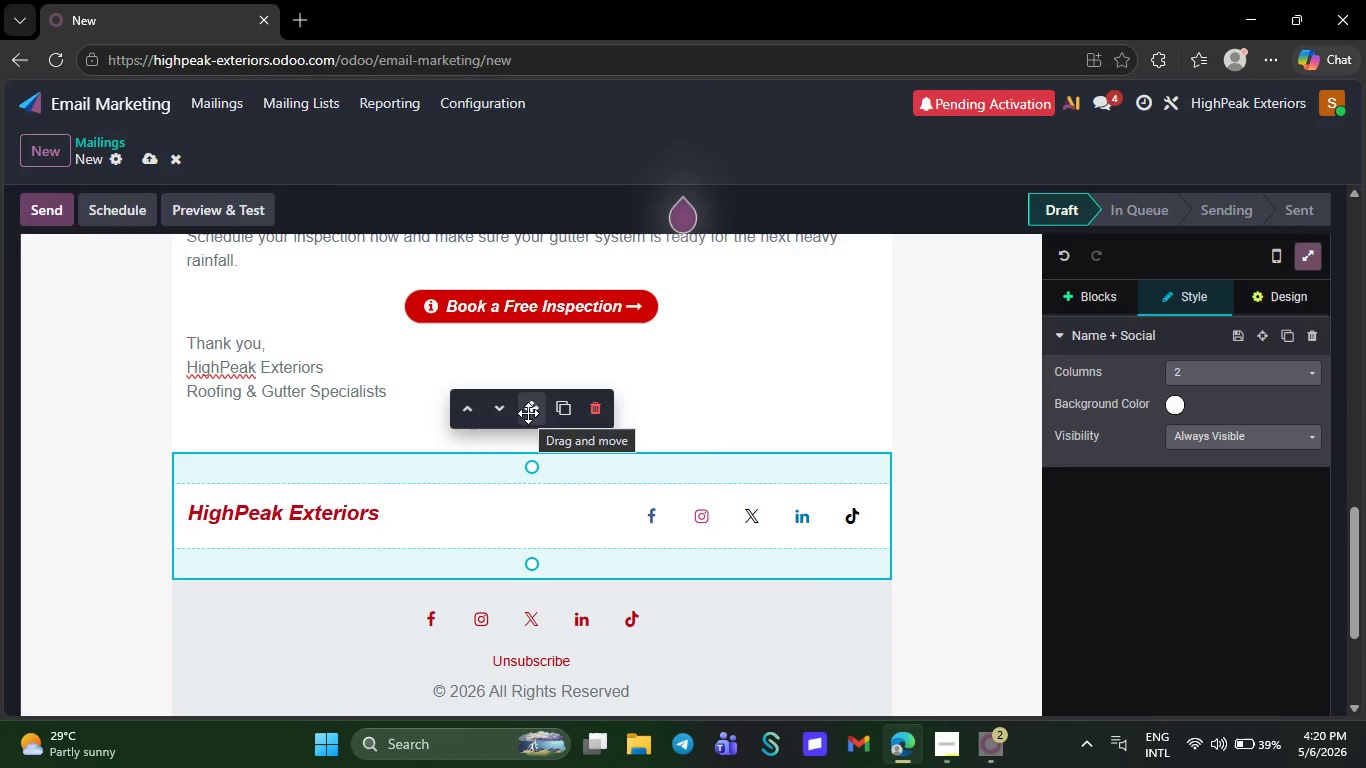 
wait(6.45)
 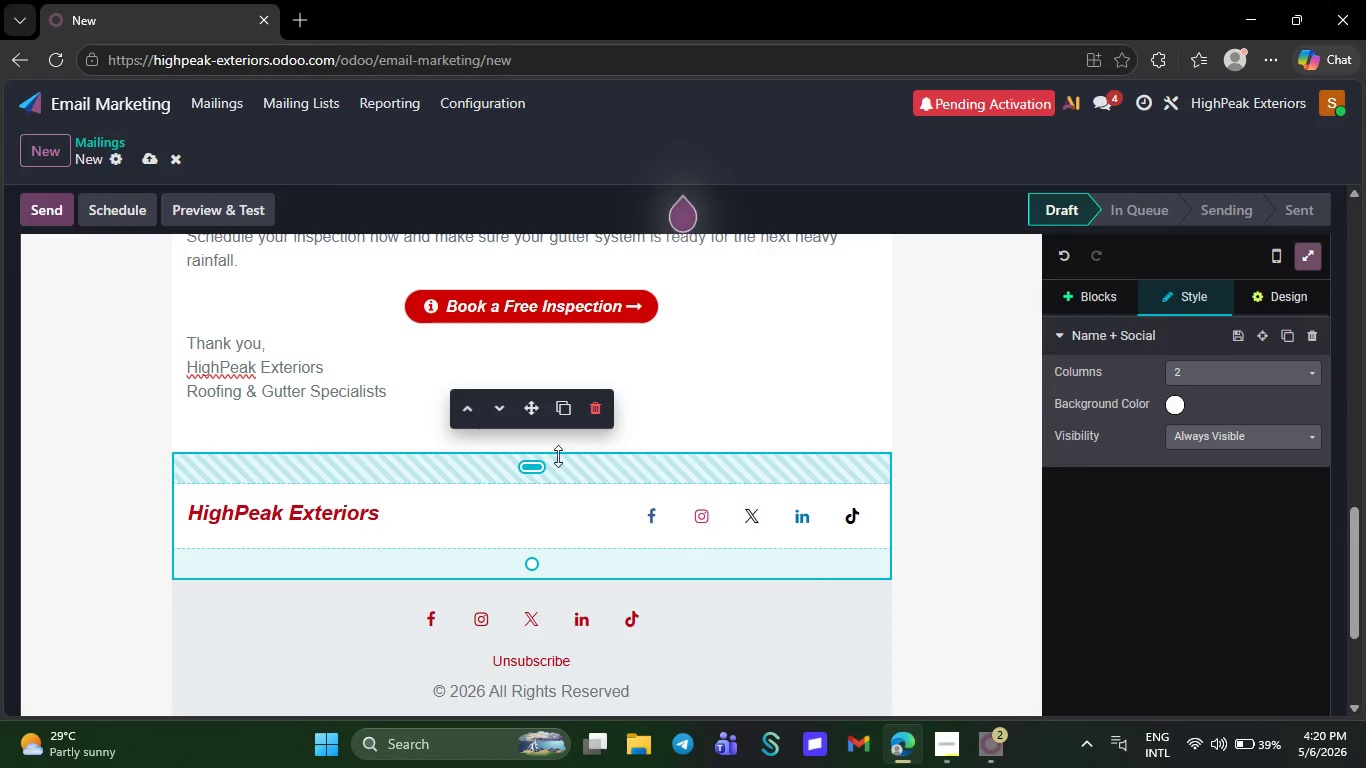 
left_click_drag(start_coordinate=[528, 413], to_coordinate=[379, 520])
 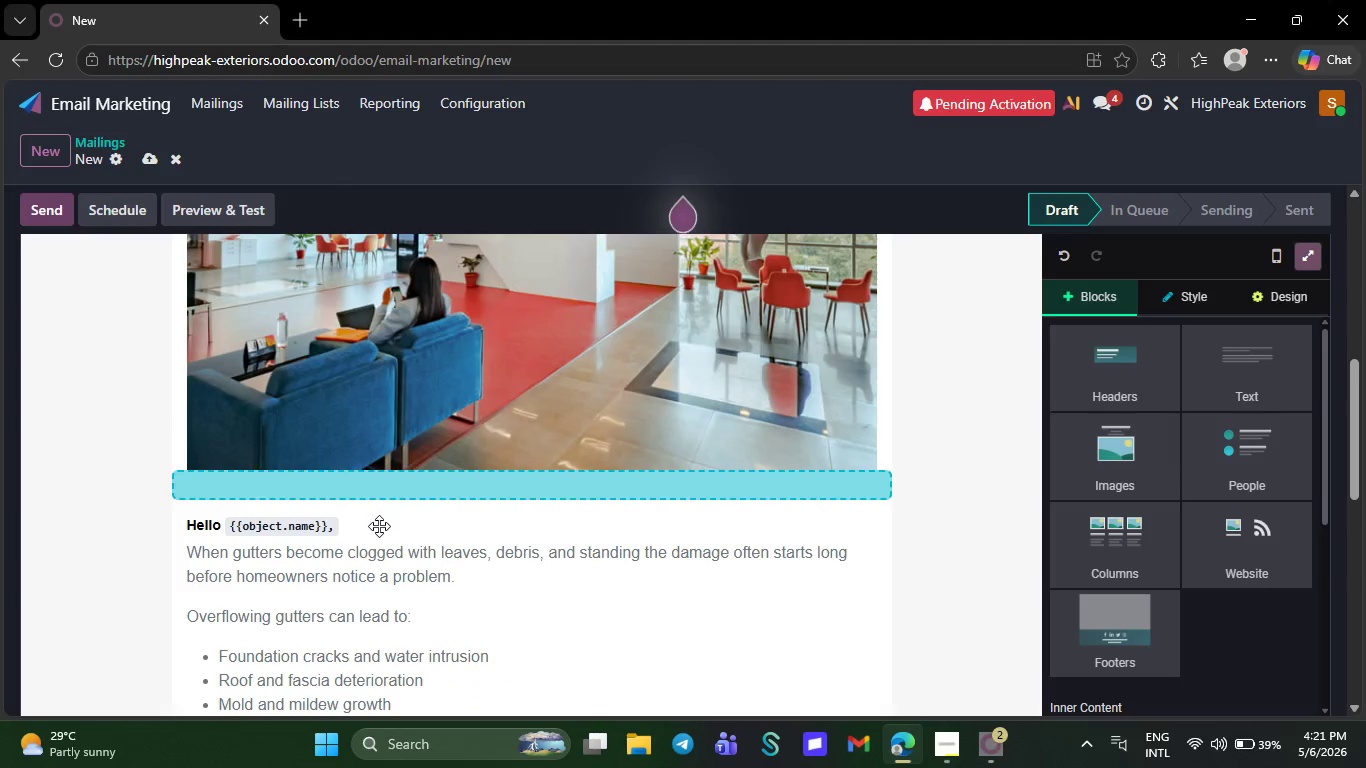 
left_click_drag(start_coordinate=[379, 520], to_coordinate=[377, 537])
 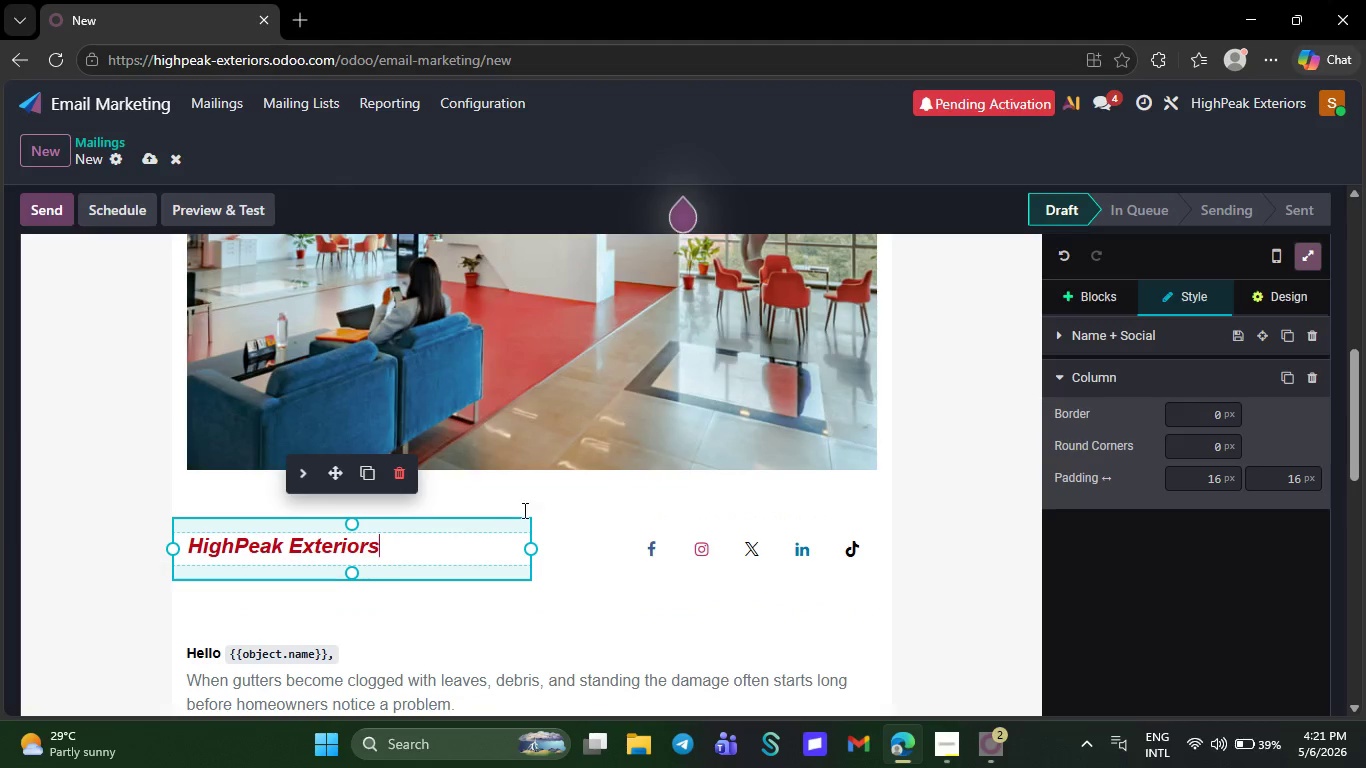 
wait(5.58)
 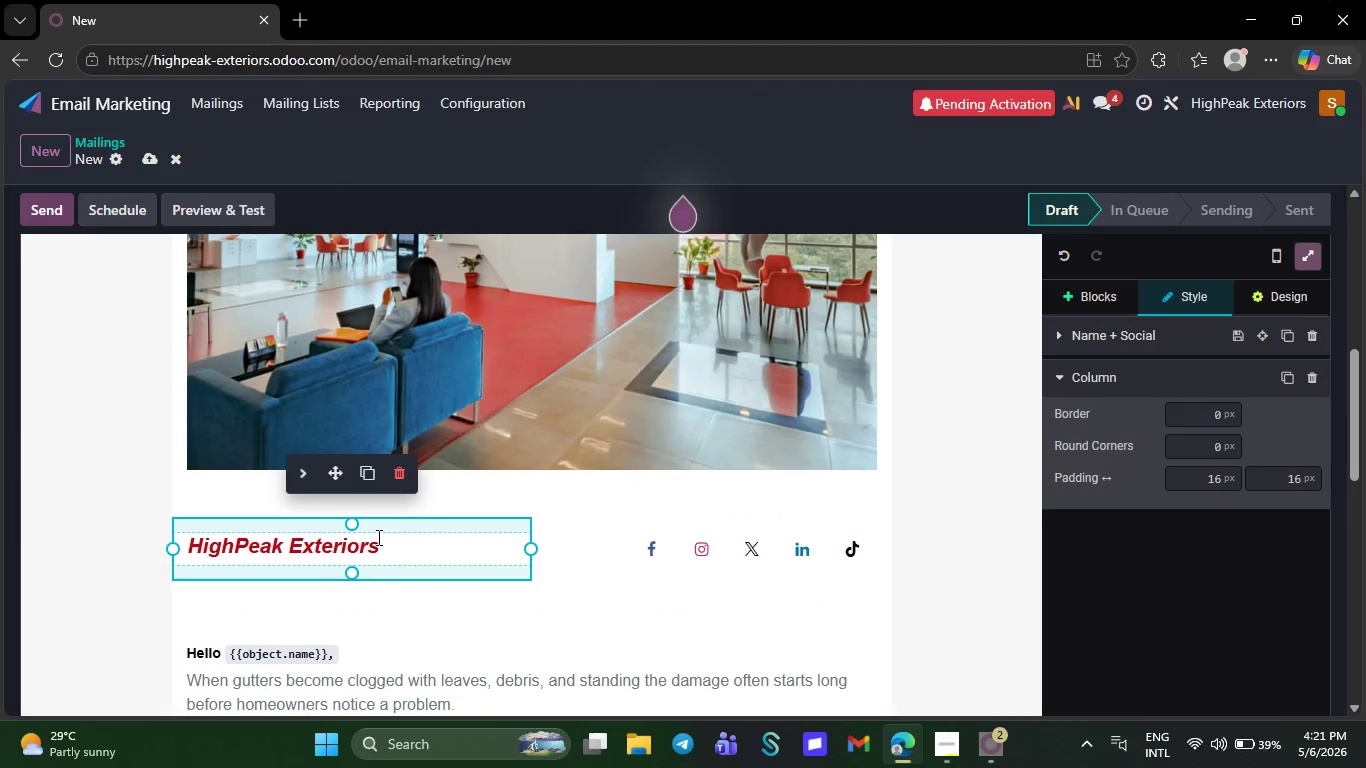 
left_click([676, 492])
 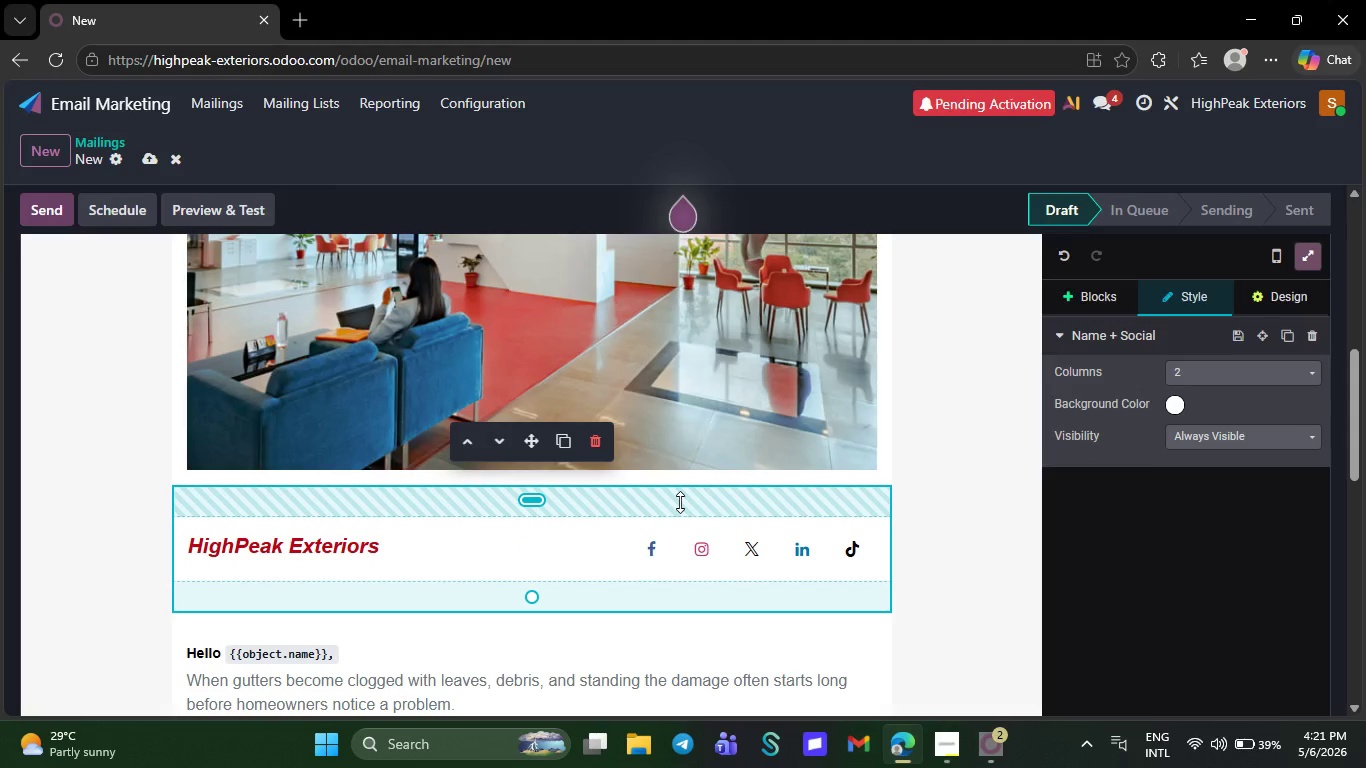 
left_click([686, 525])
 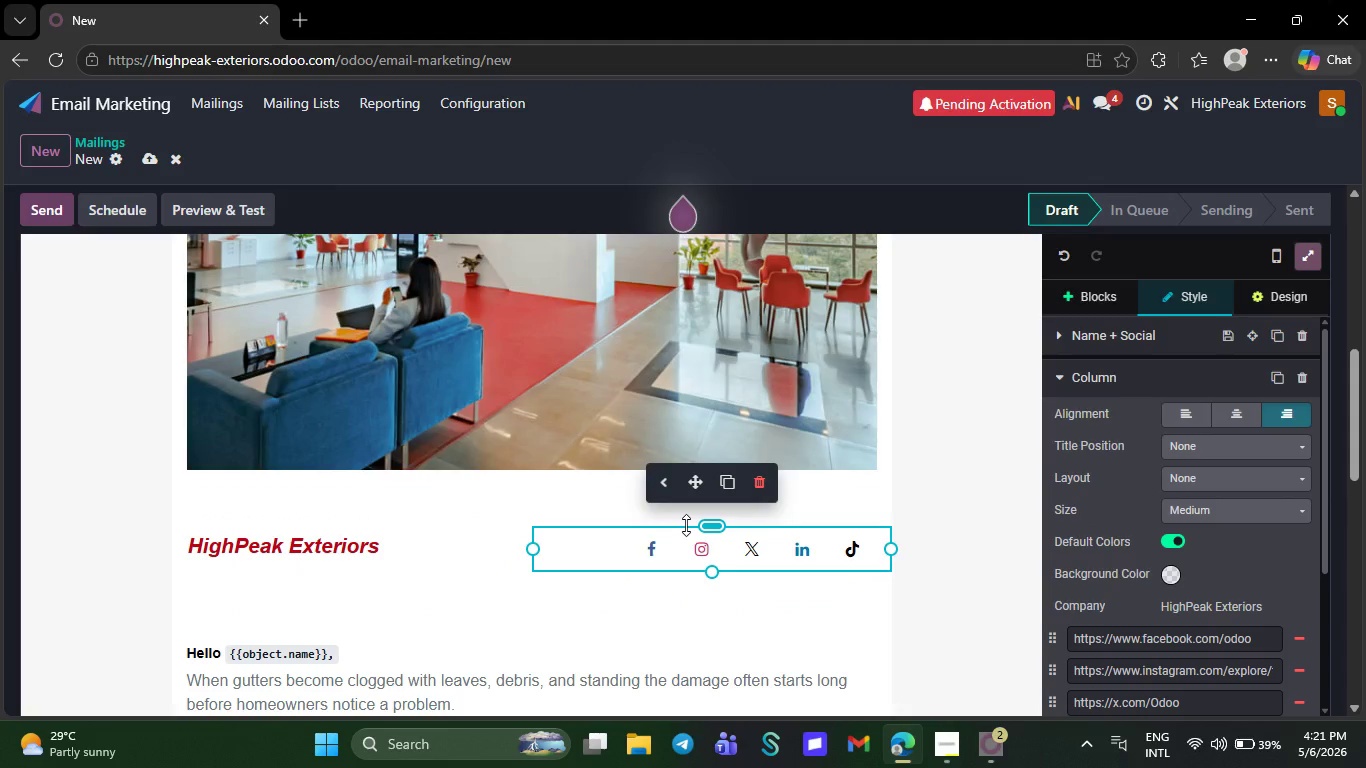 
wait(5.97)
 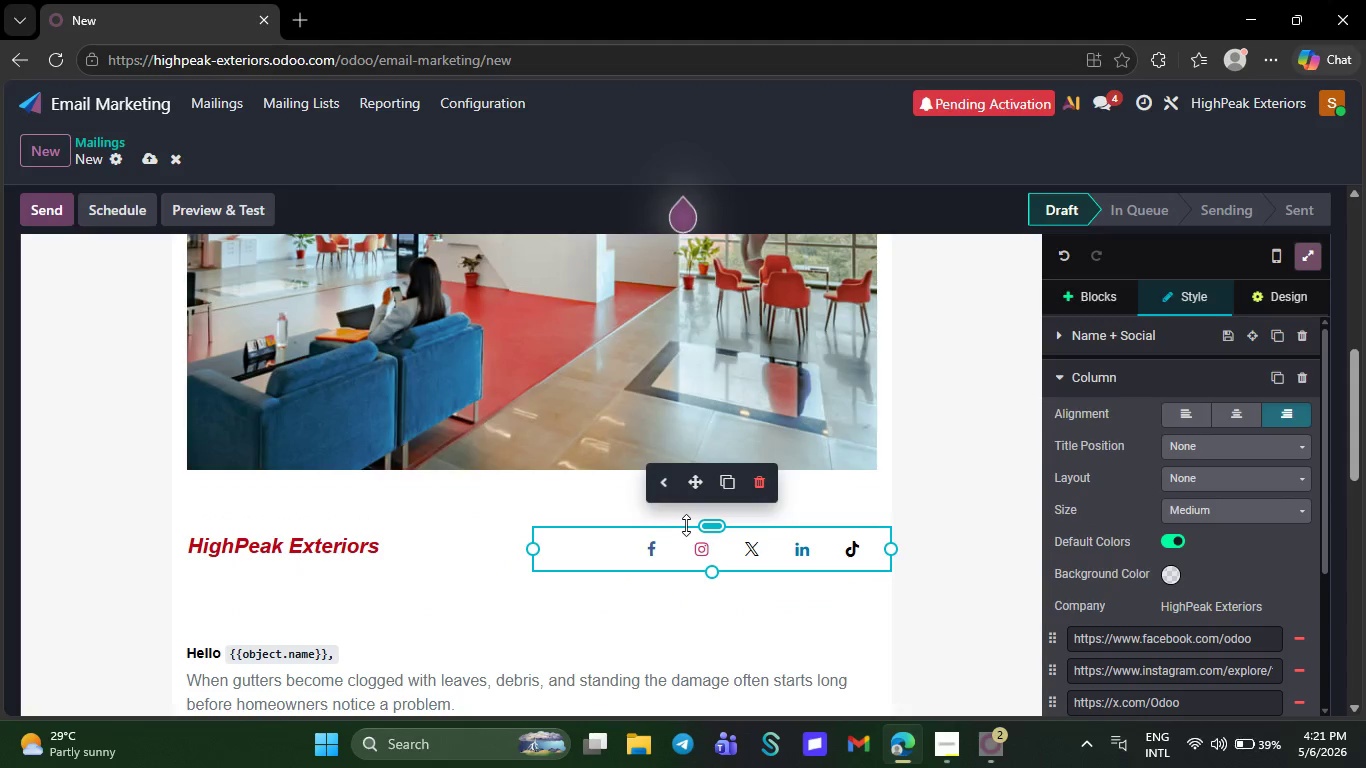 
key(Delete)
 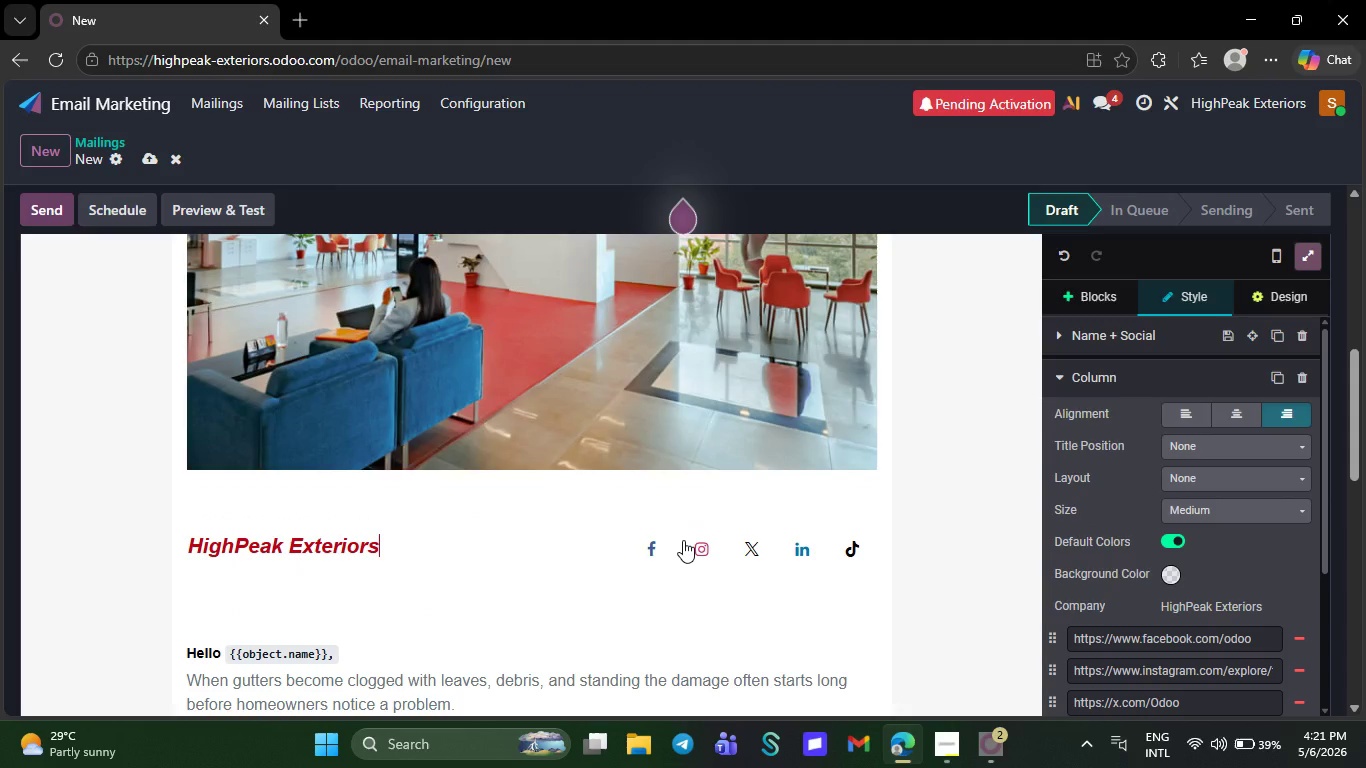 
left_click([684, 539])
 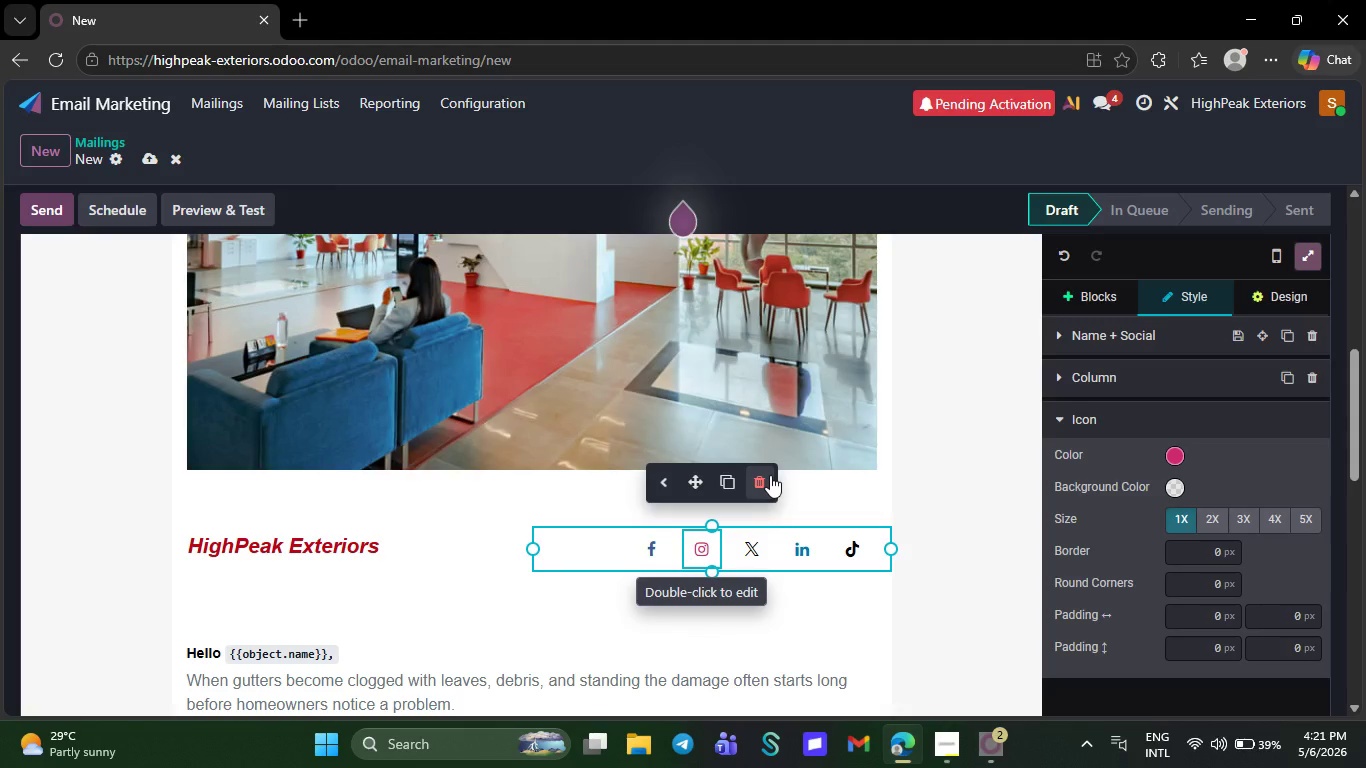 
left_click([762, 478])
 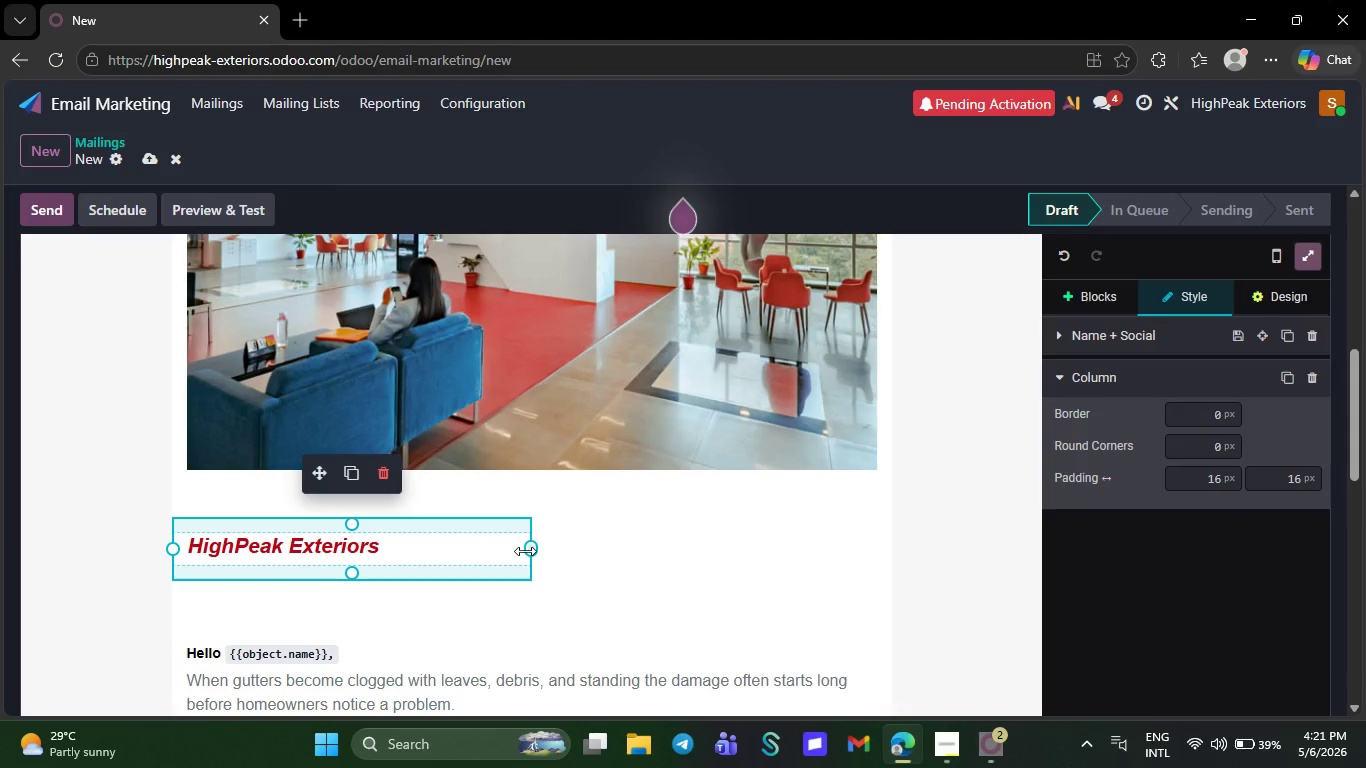 
left_click_drag(start_coordinate=[532, 550], to_coordinate=[876, 497])
 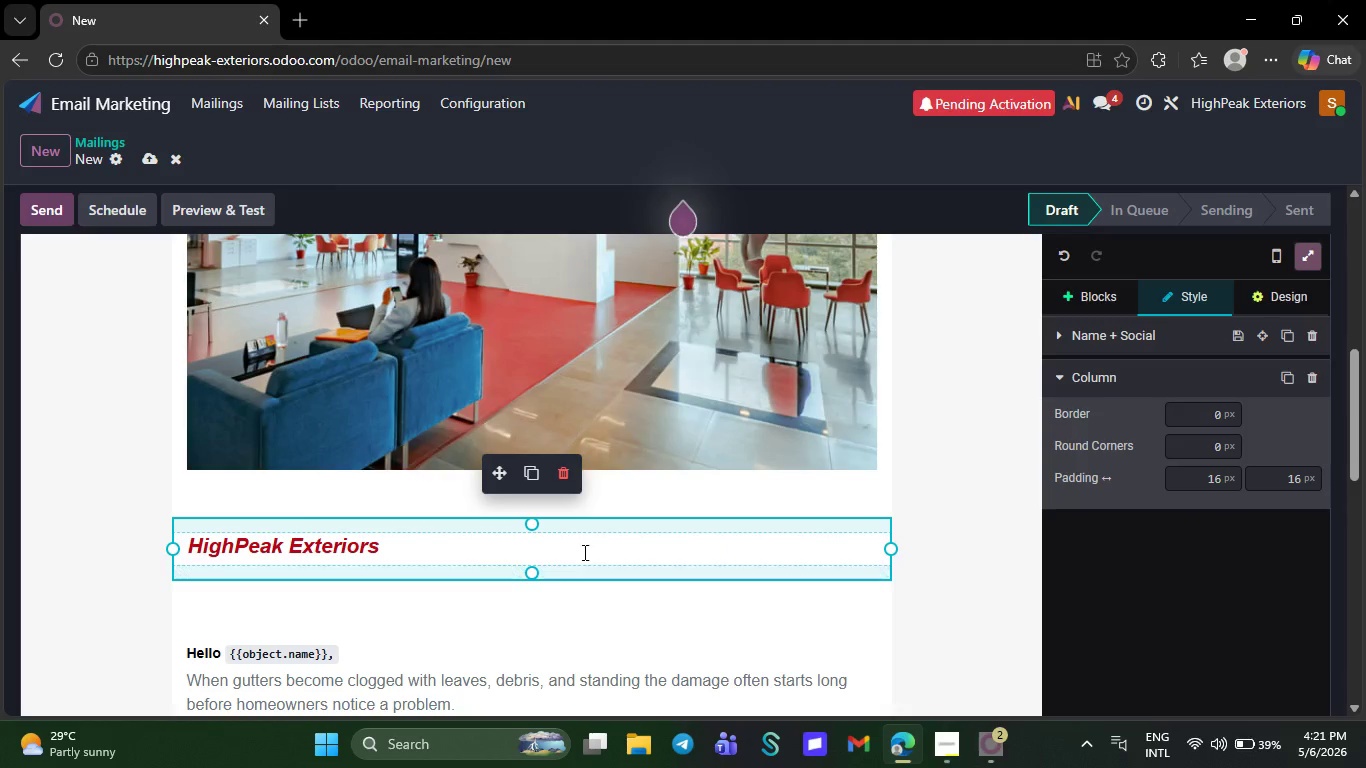 
left_click([583, 552])
 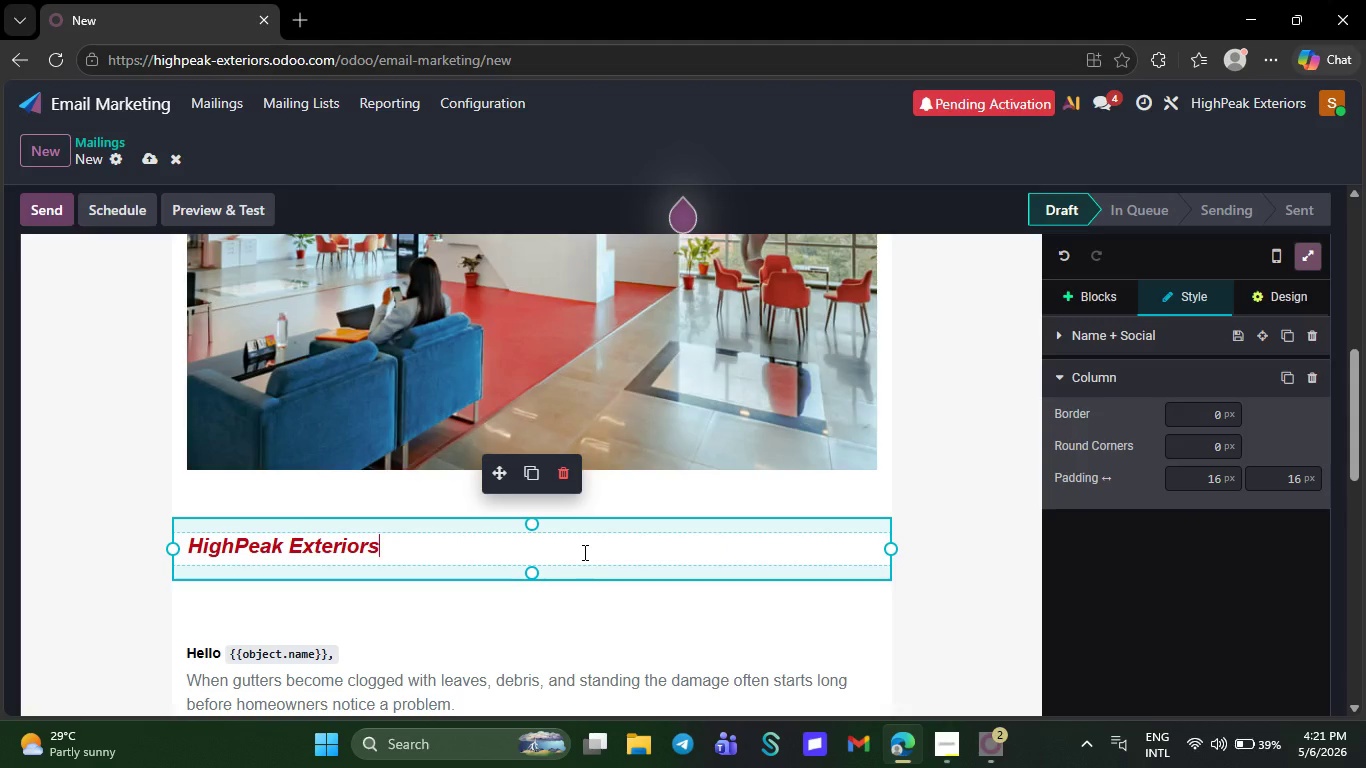 
key(Backspace)
 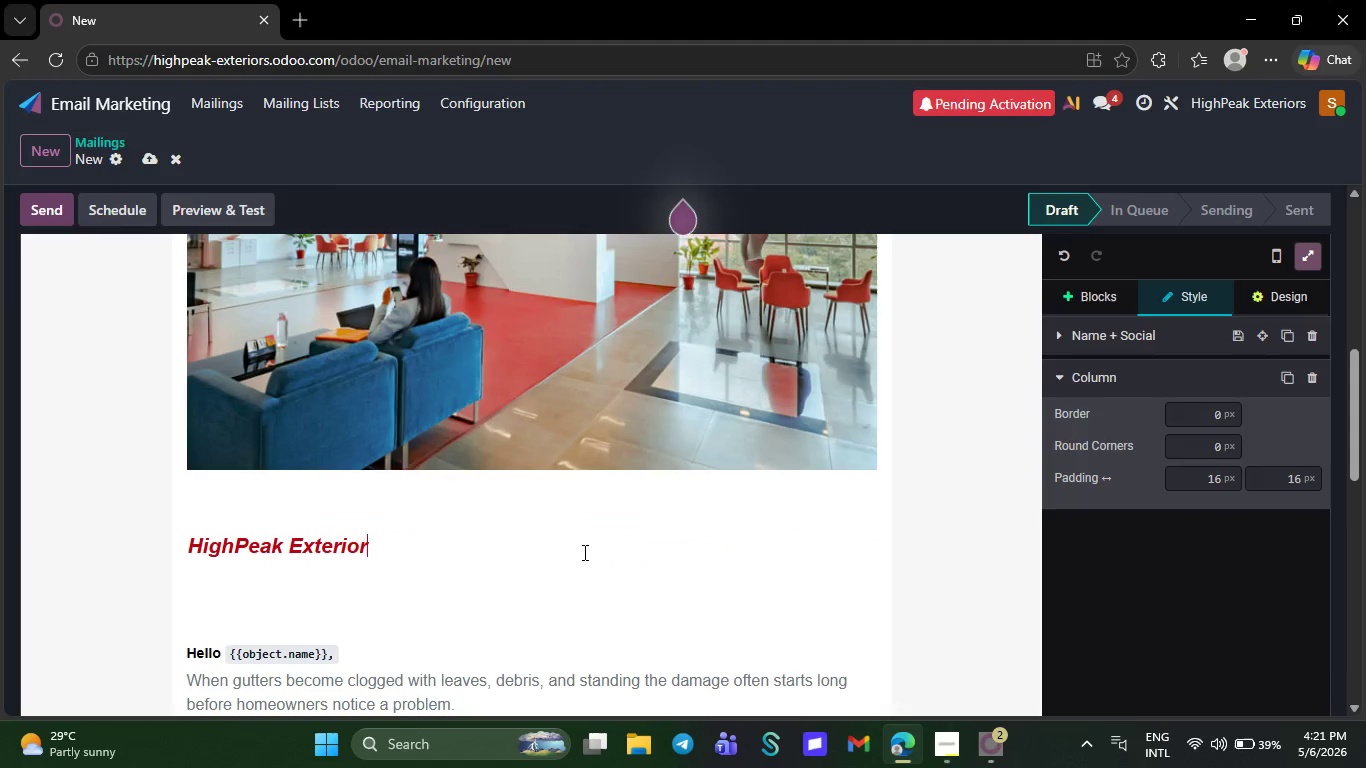 
key(Backspace)
 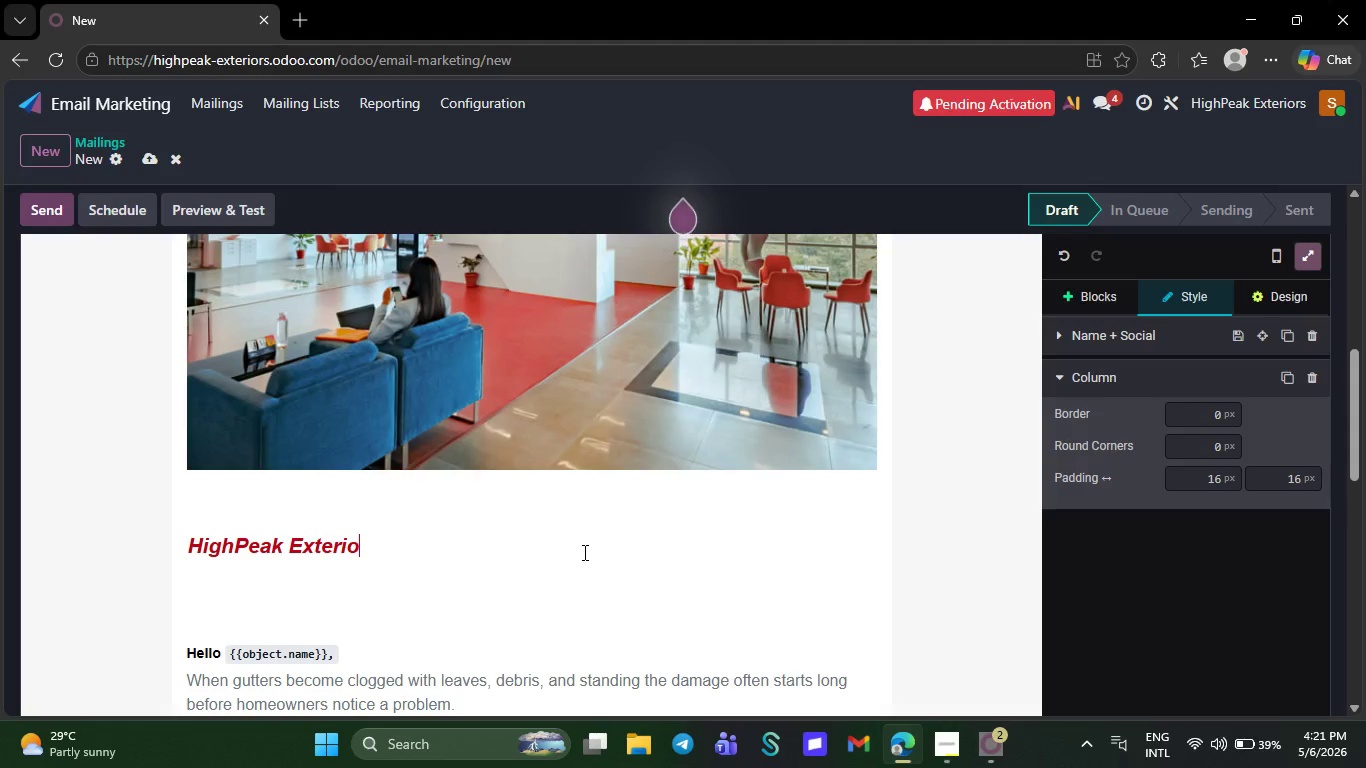 
key(Backspace)
 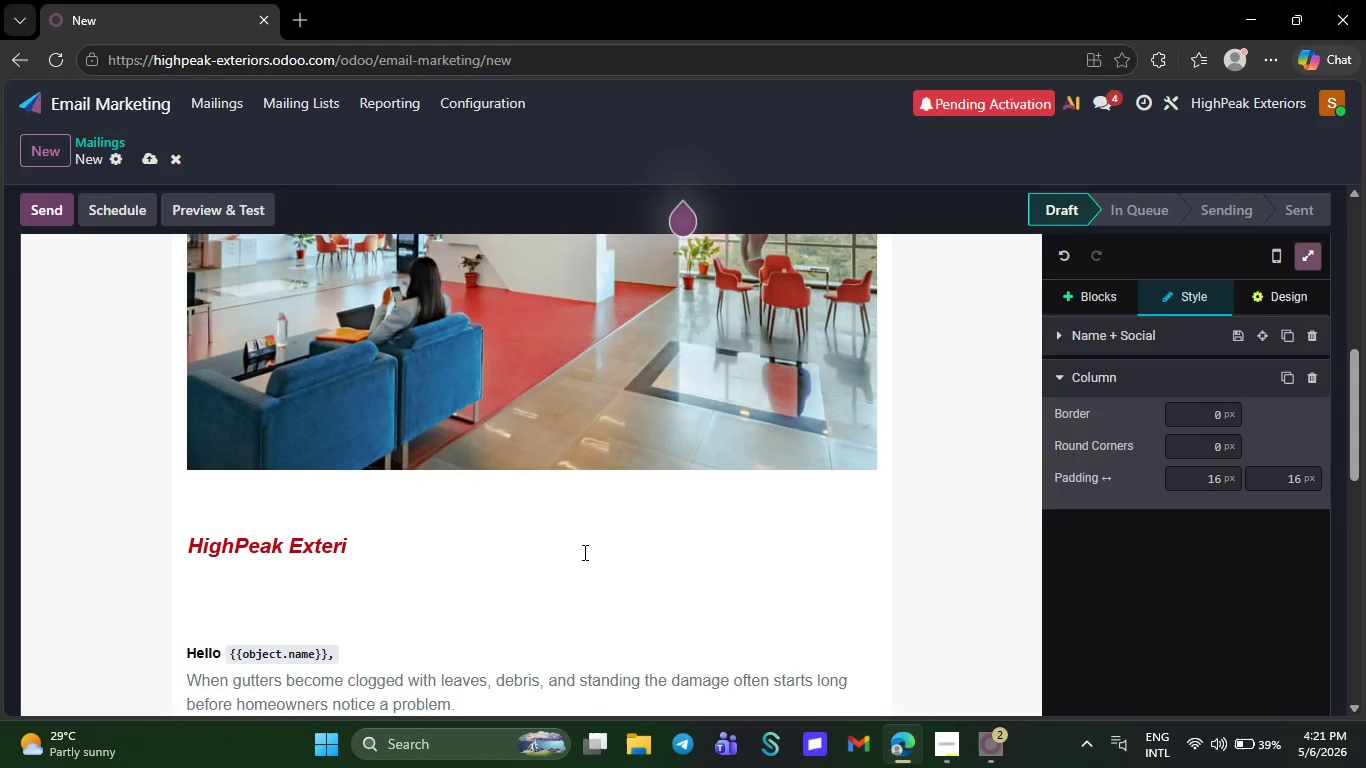 
key(Backspace)
 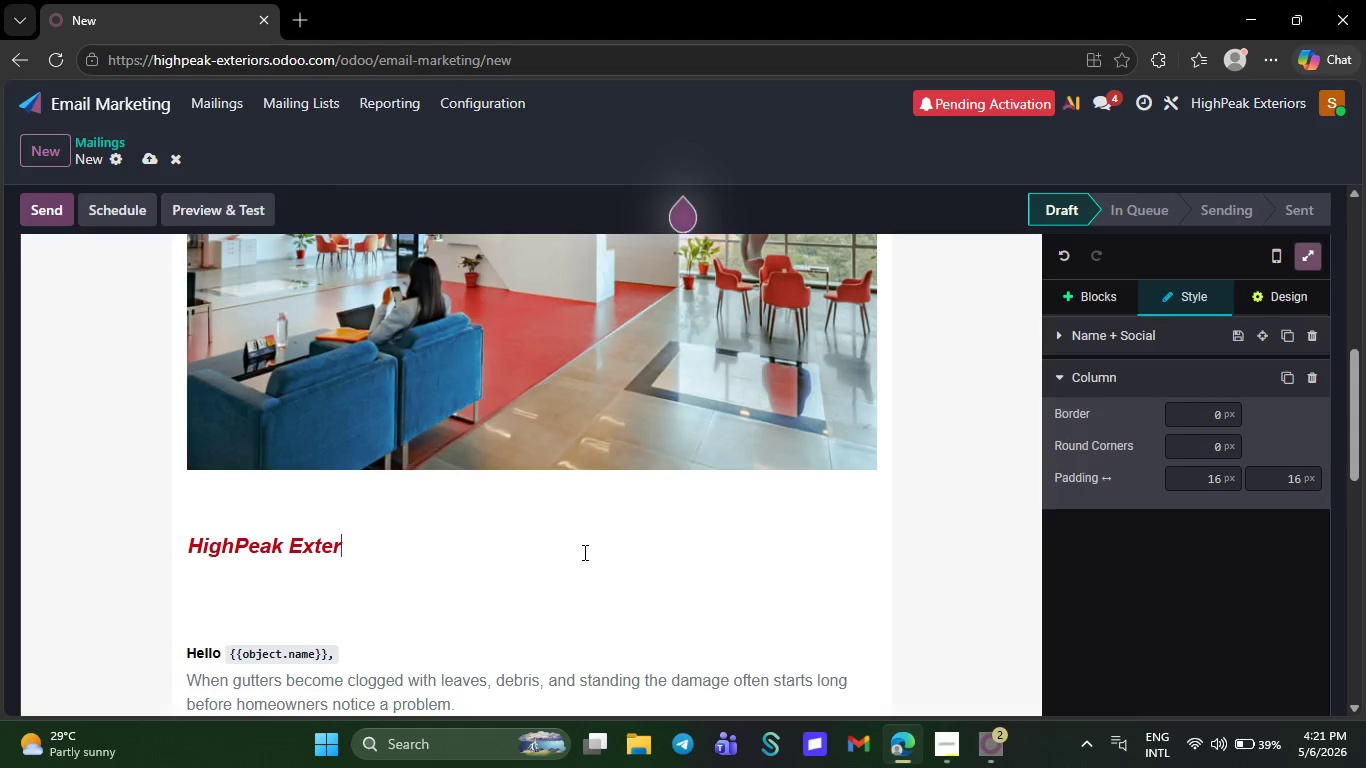 
key(Backspace)
 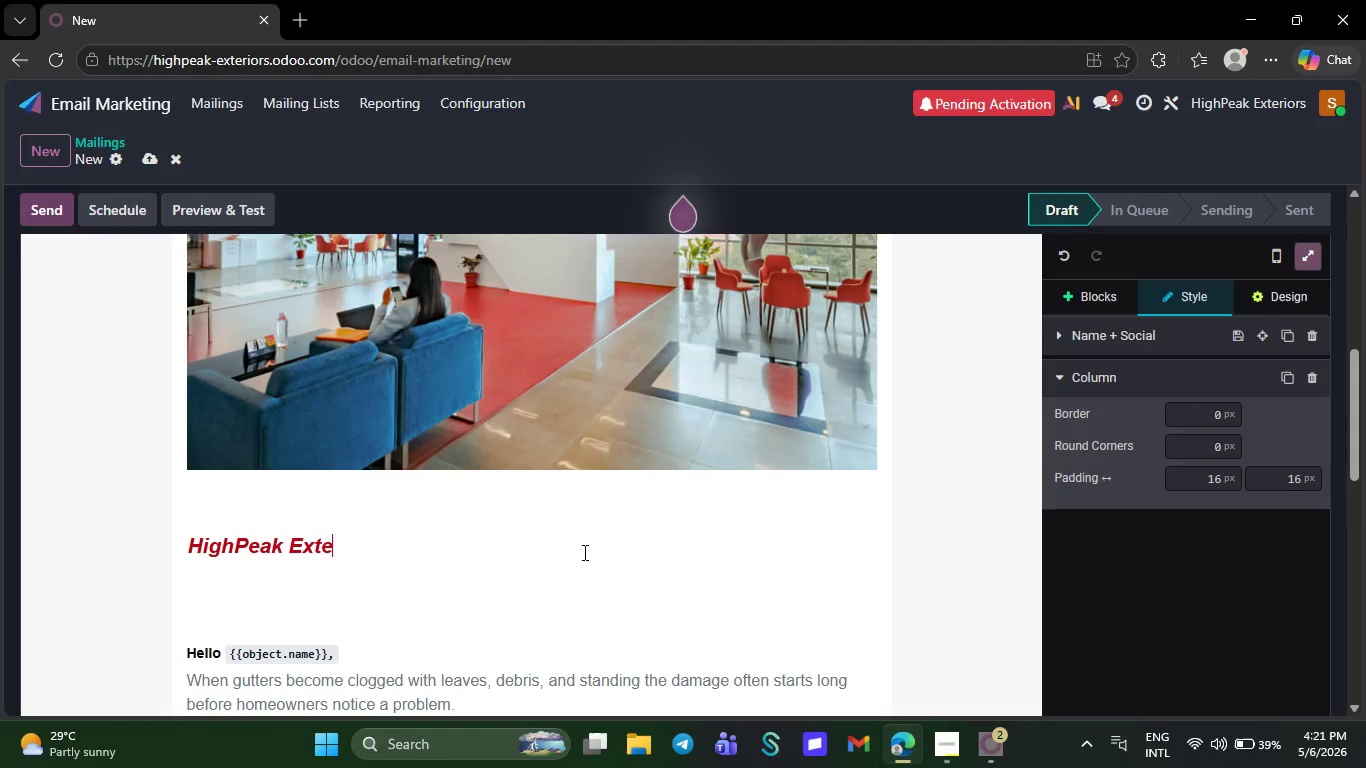 
key(Backspace)
 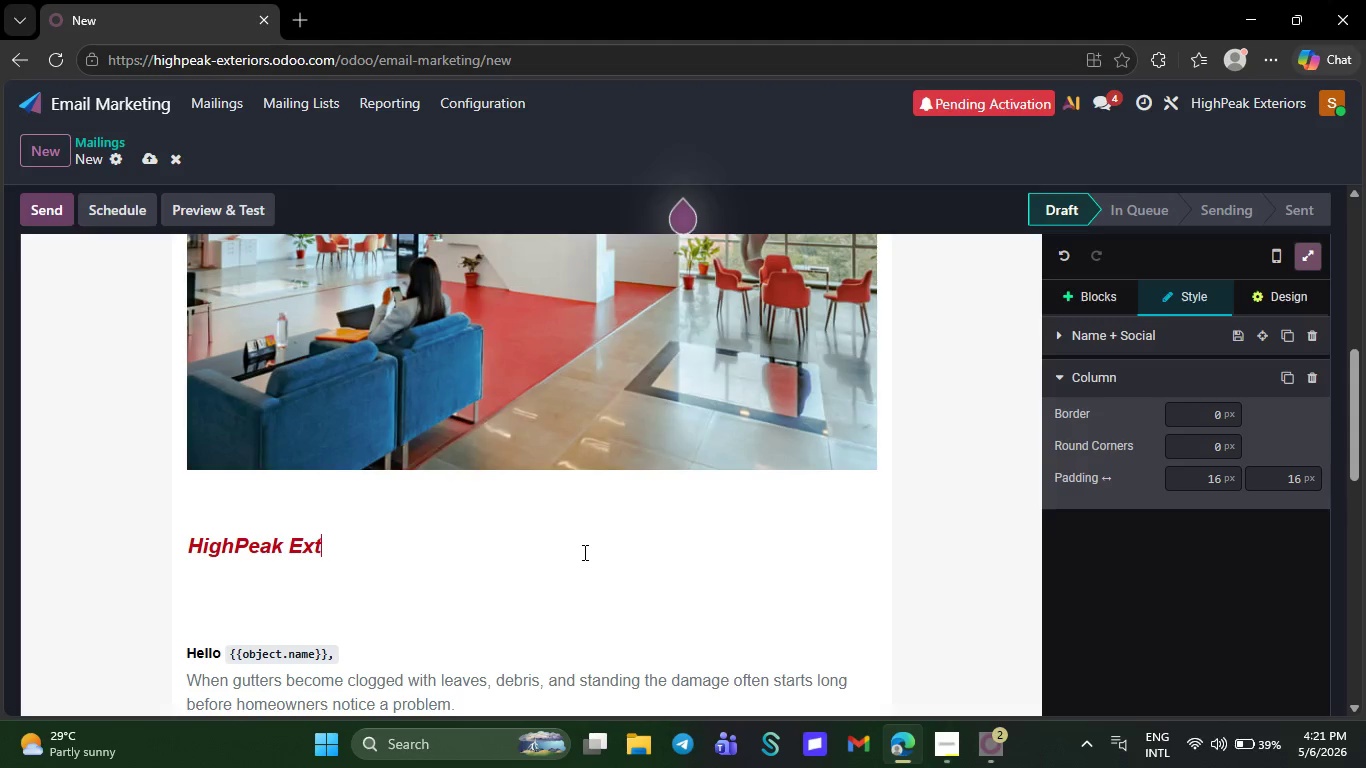 
key(Backspace)
 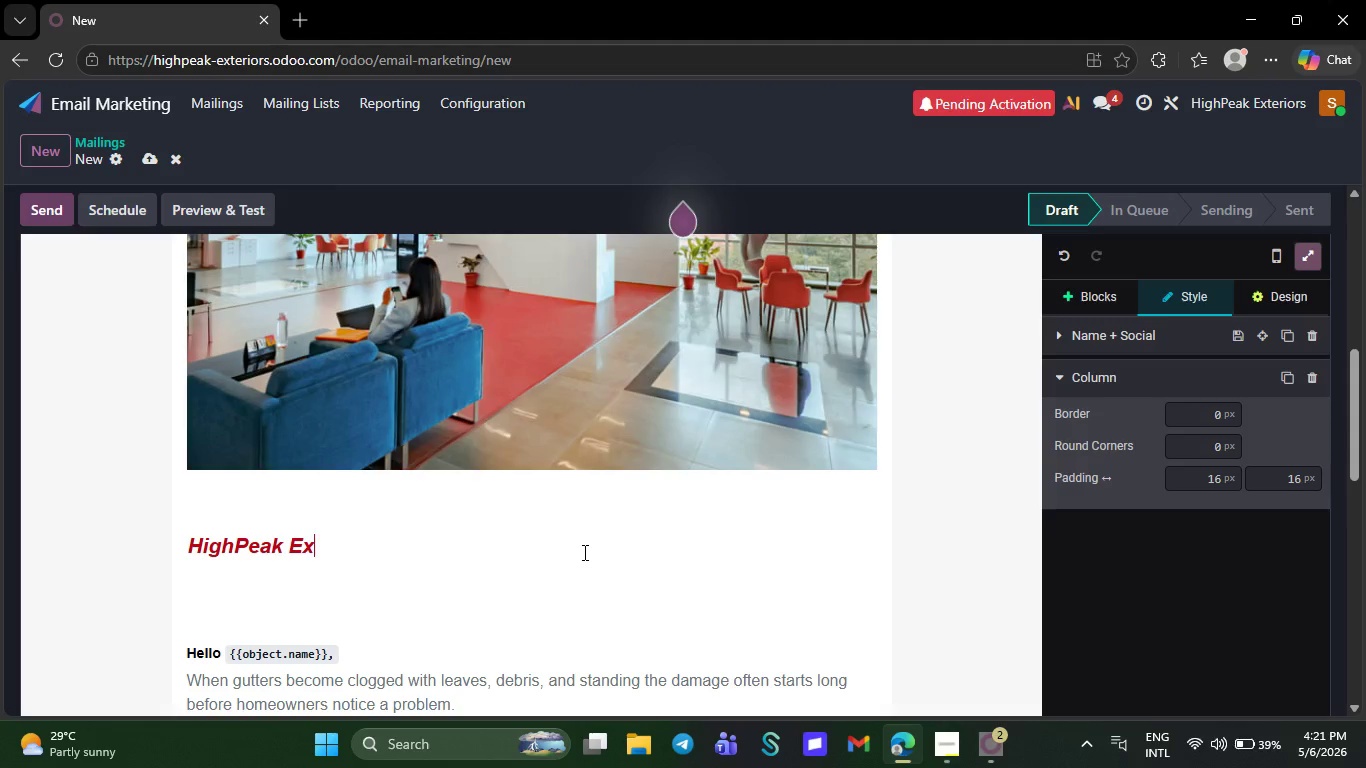 
key(Backspace)
 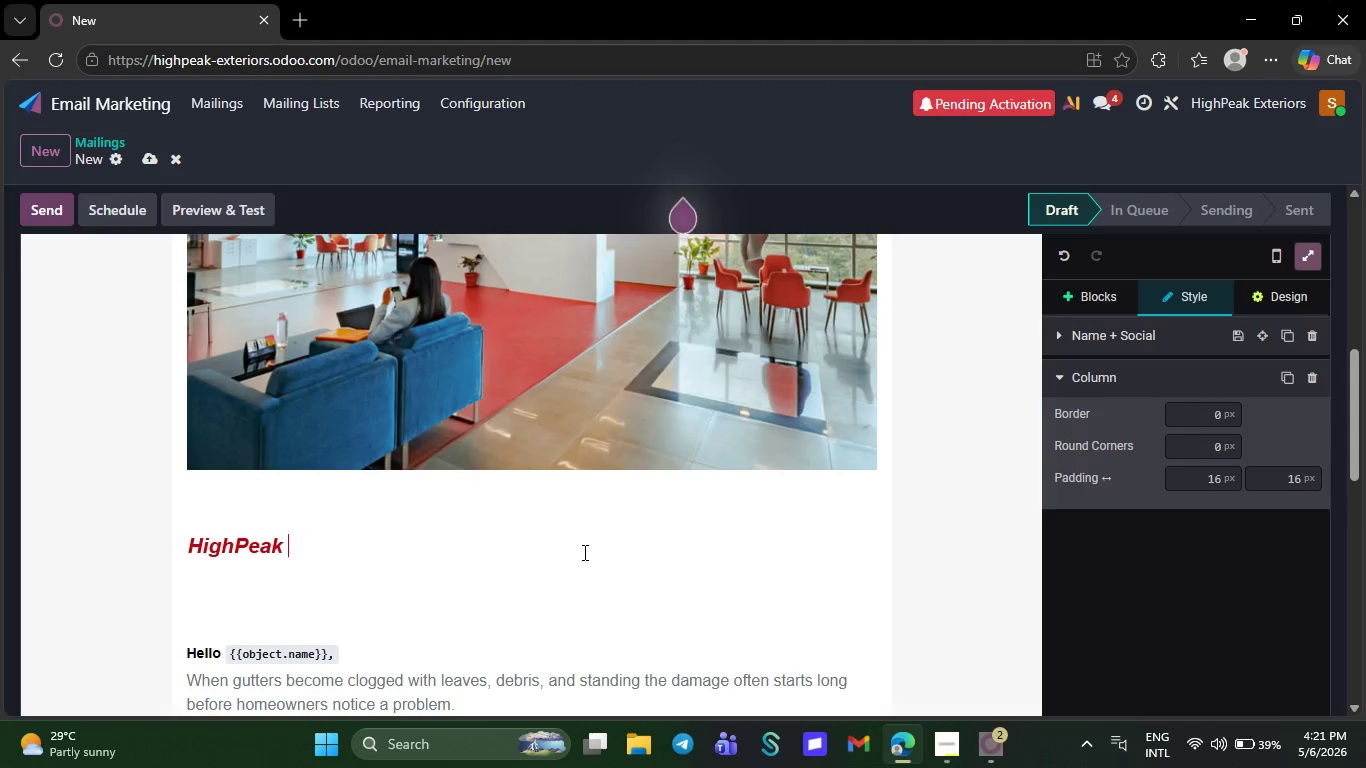 
key(Backspace)
 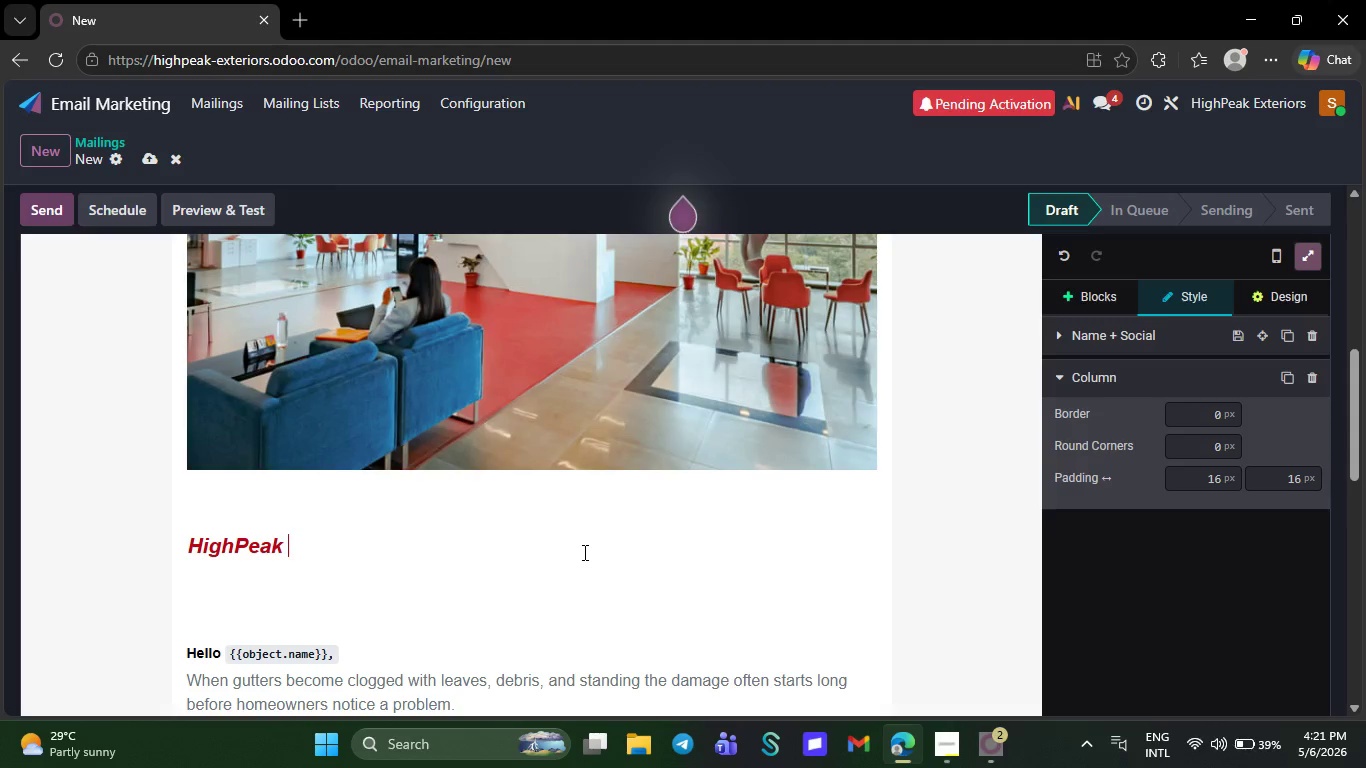 
key(Backspace)
 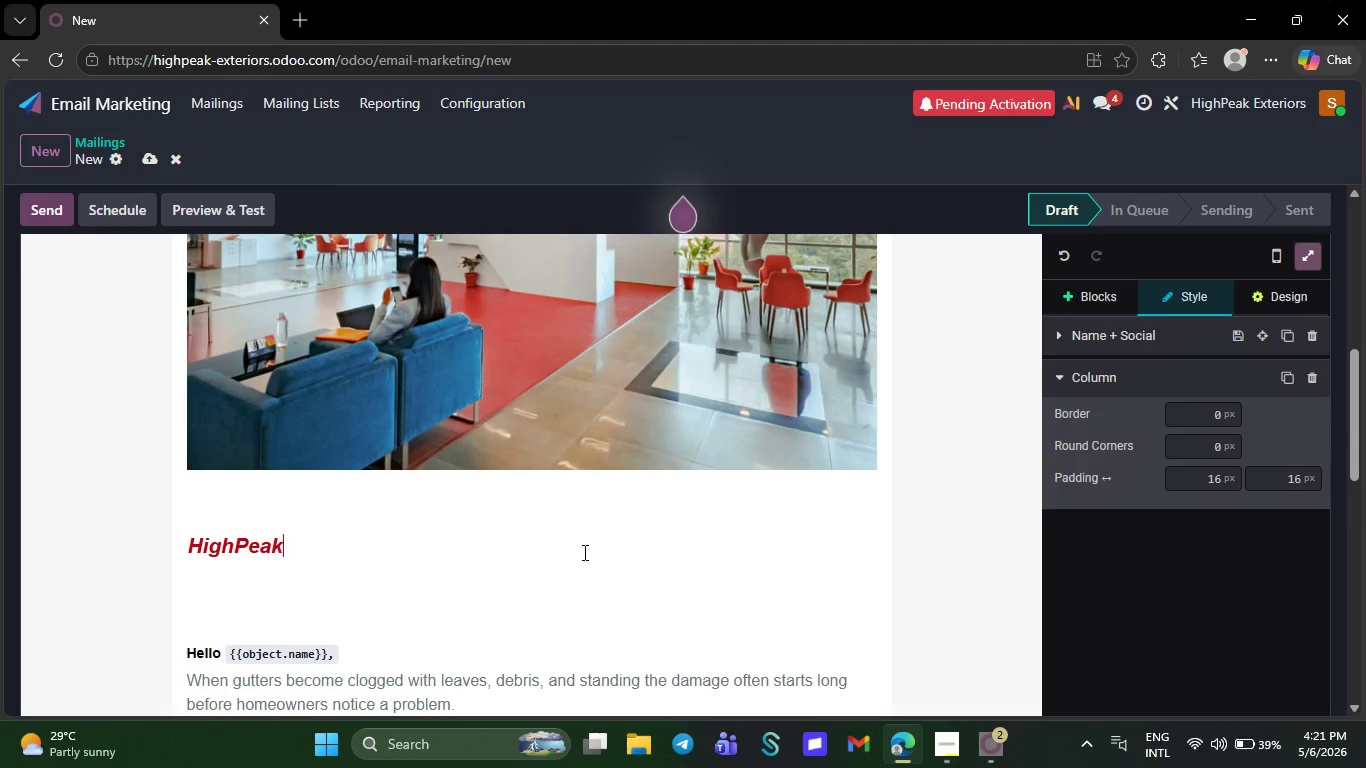 
key(Backspace)
 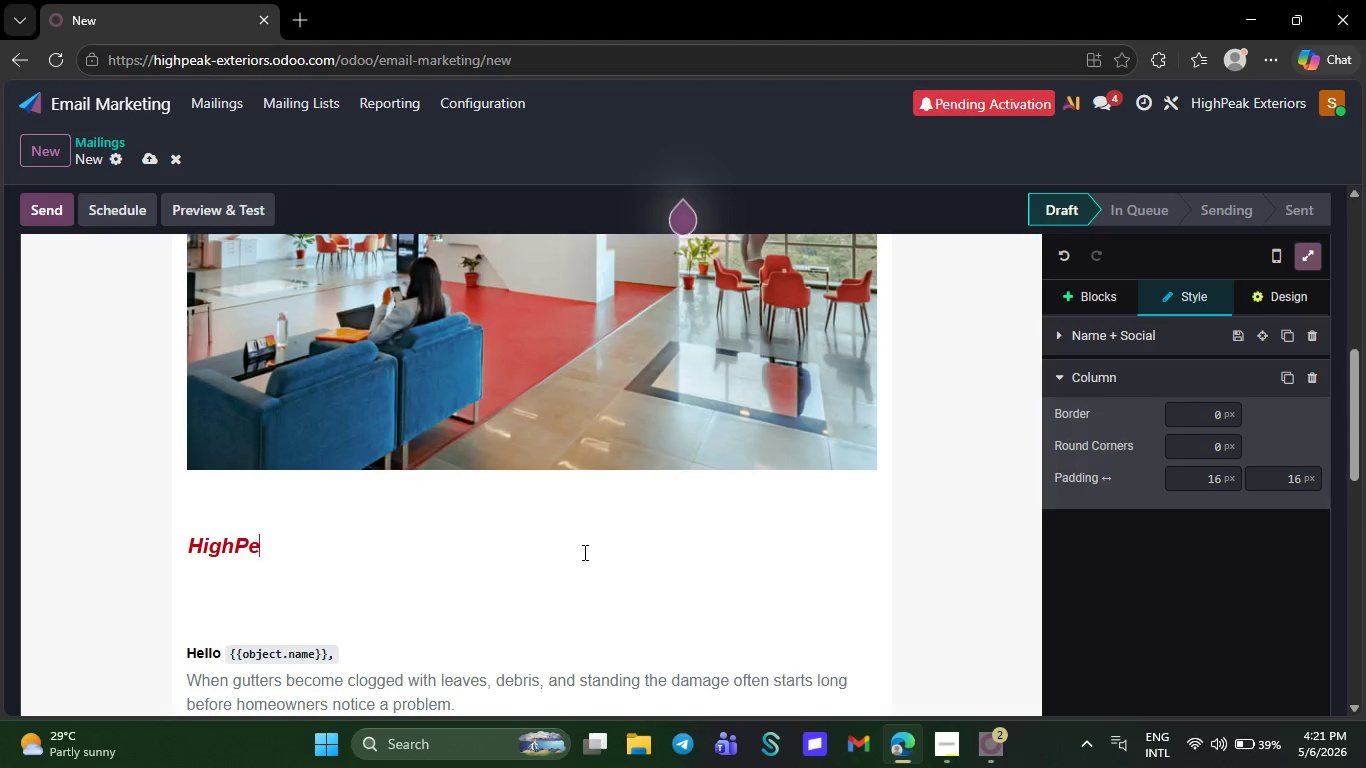 
key(Backspace)
 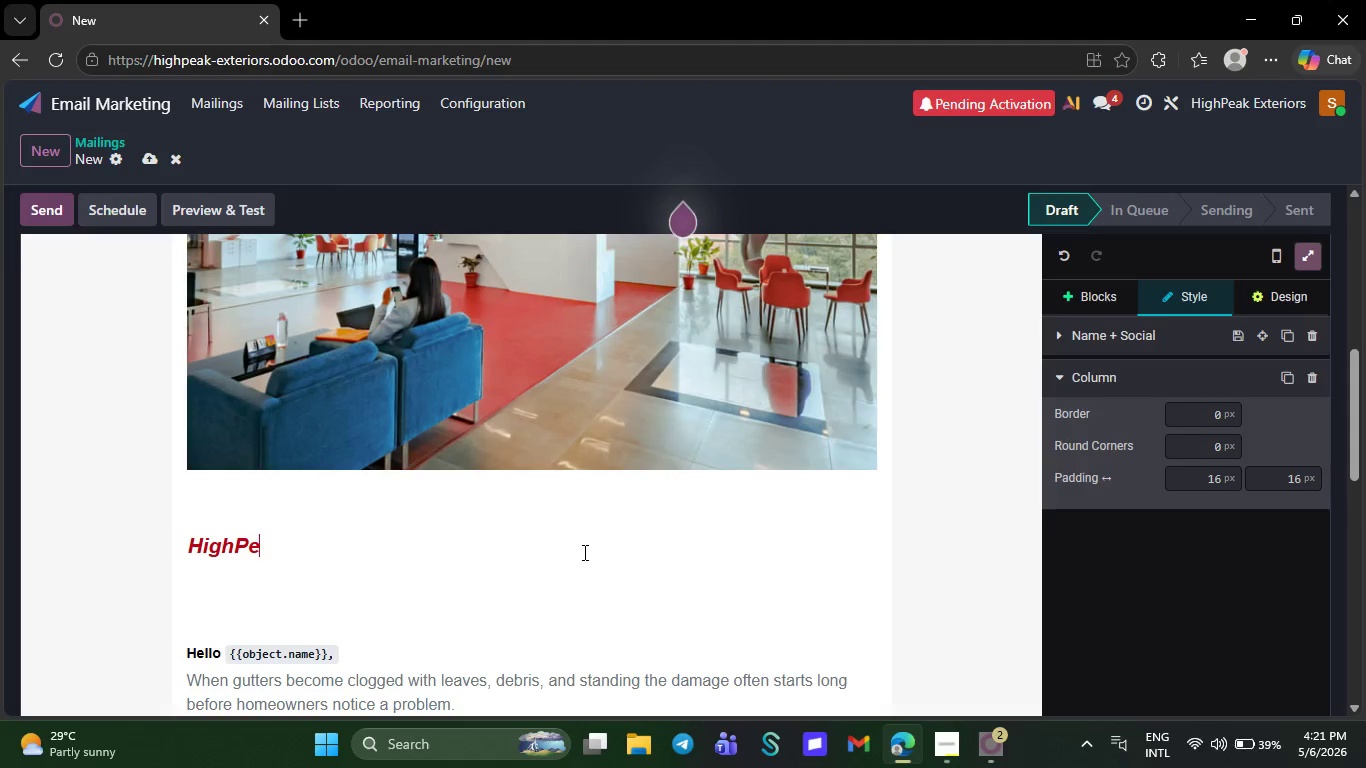 
key(Backspace)
 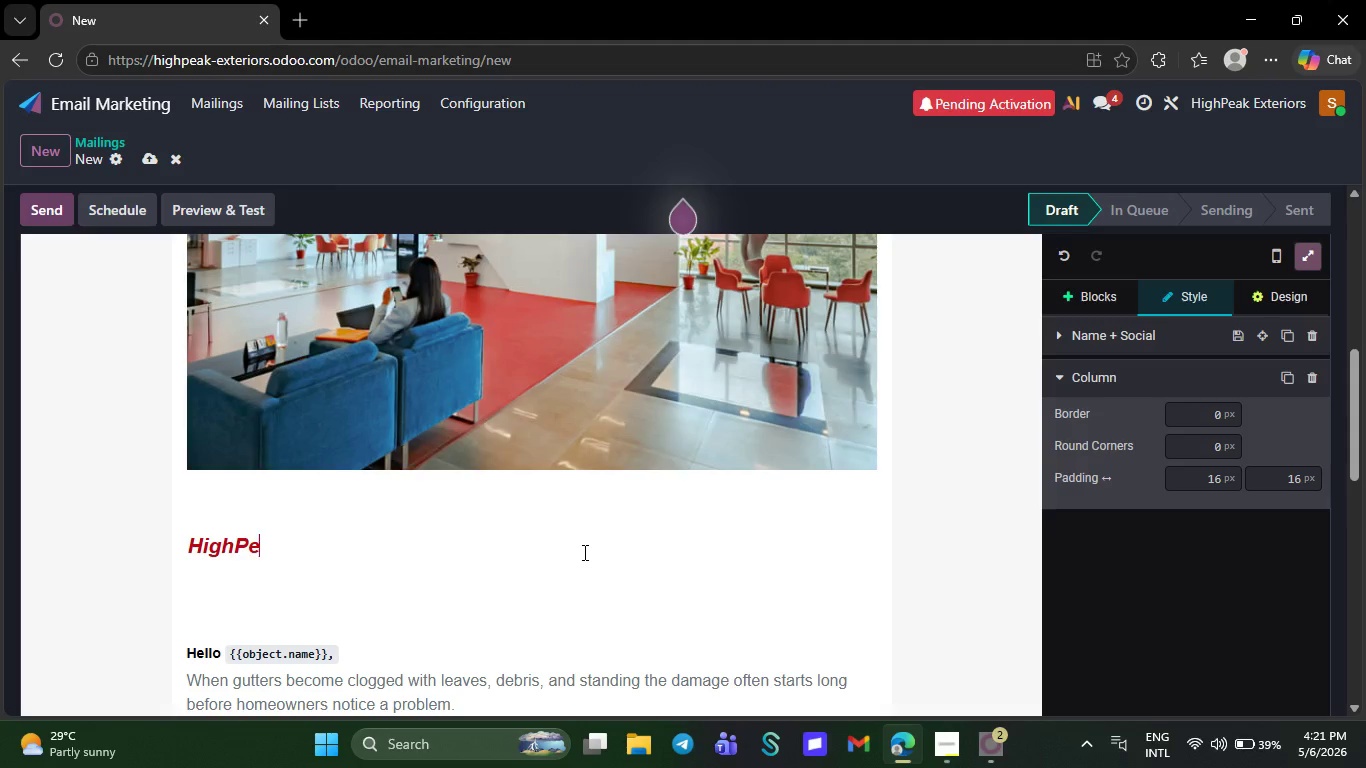 
key(Backspace)
 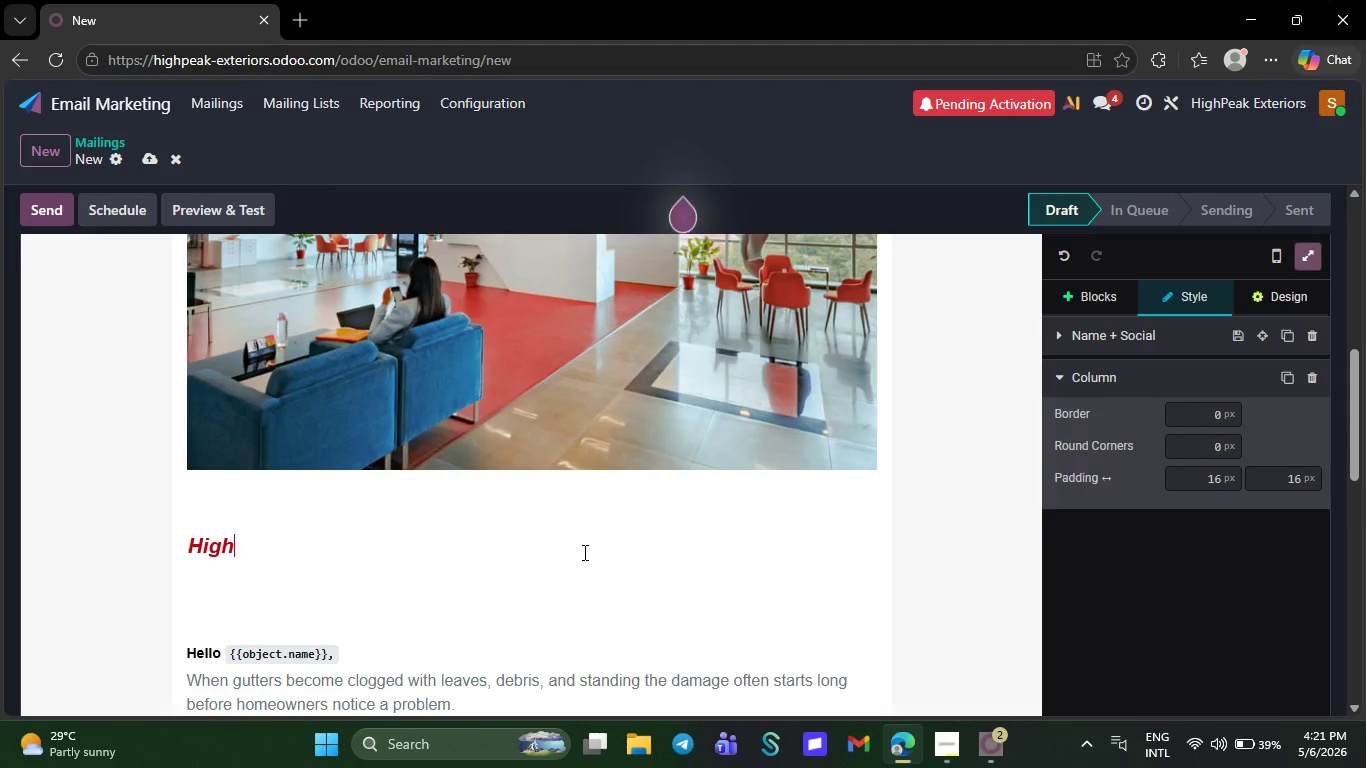 
key(Backspace)
 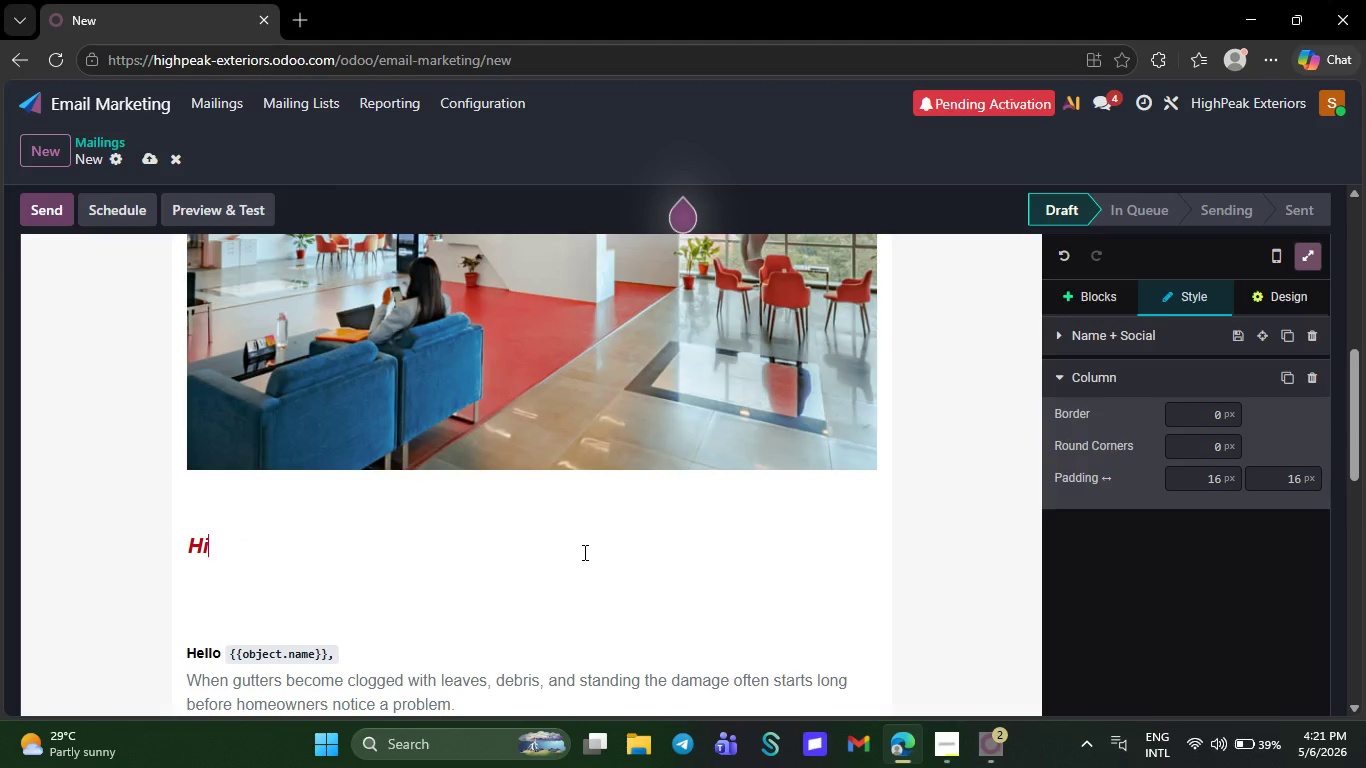 
key(Backspace)
 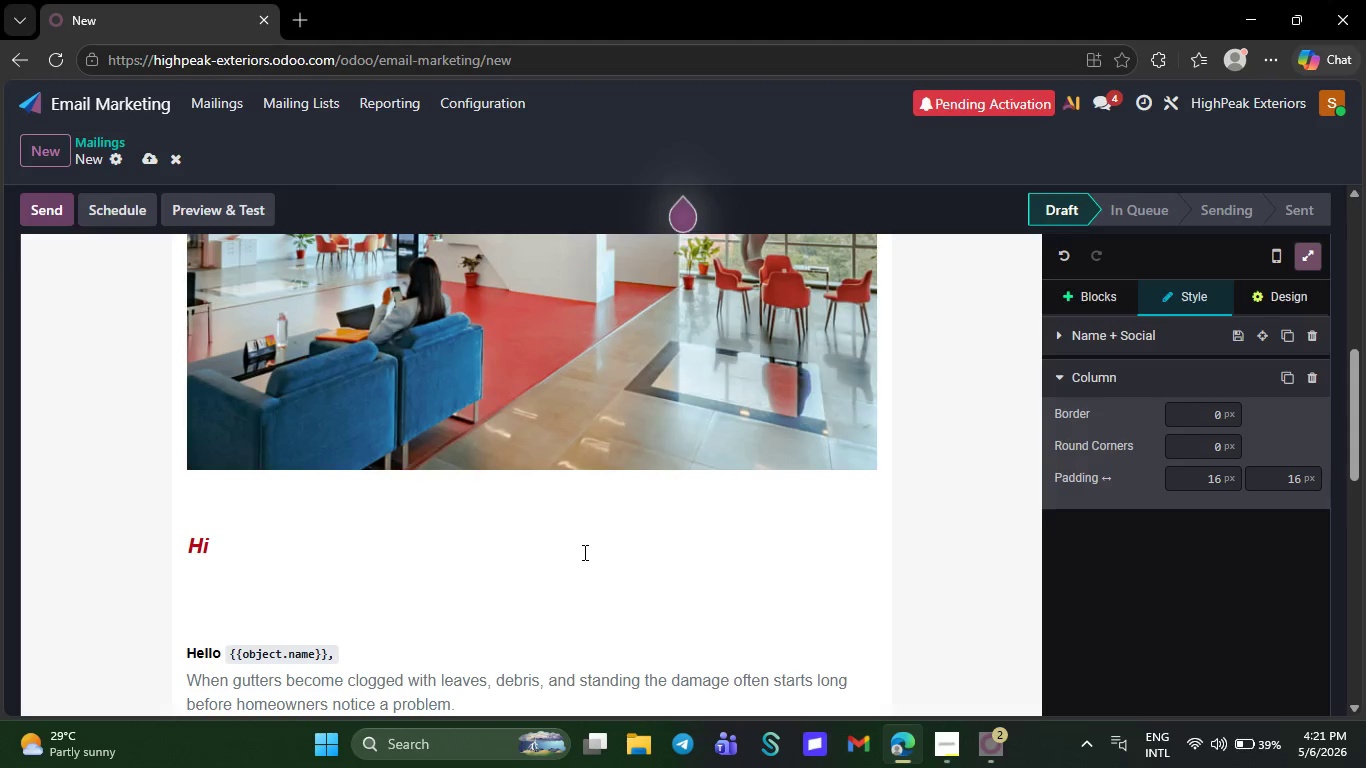 
key(Backspace)
 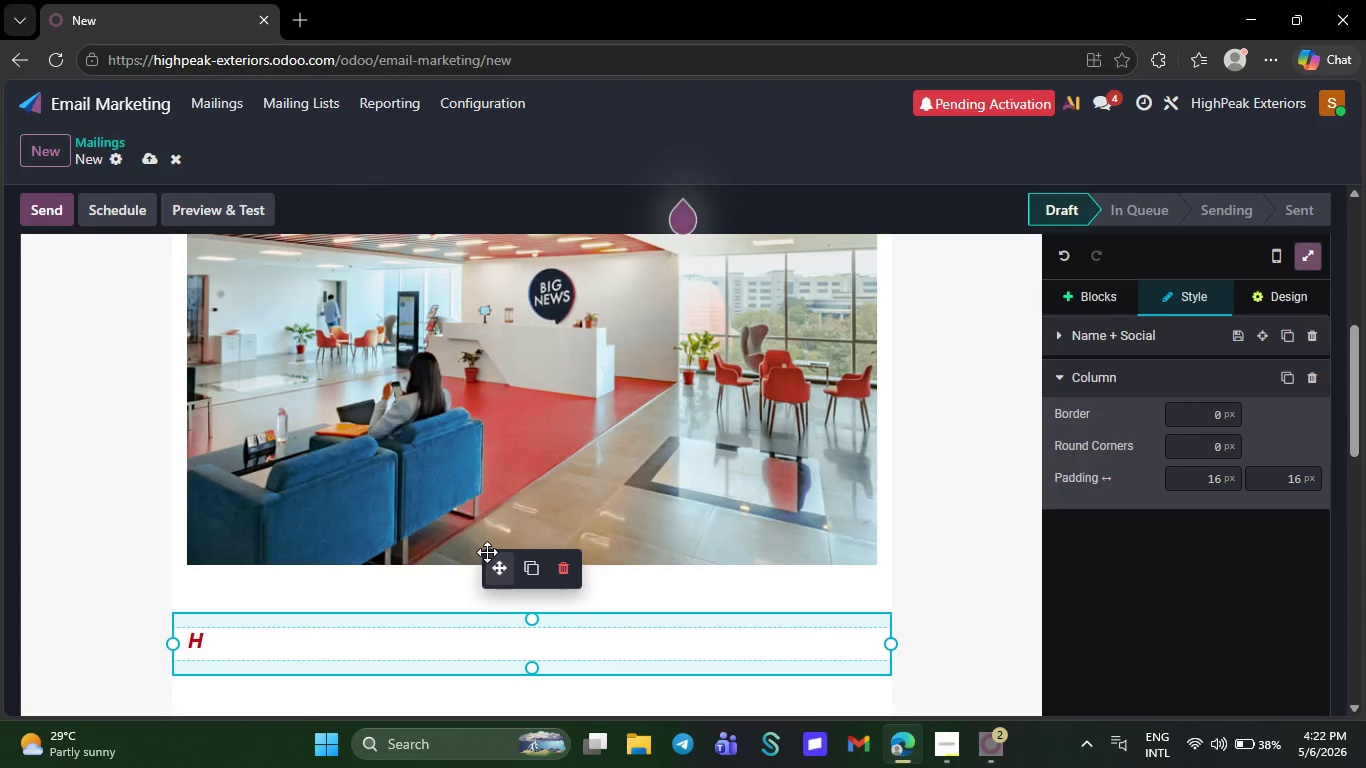 
wait(57.28)
 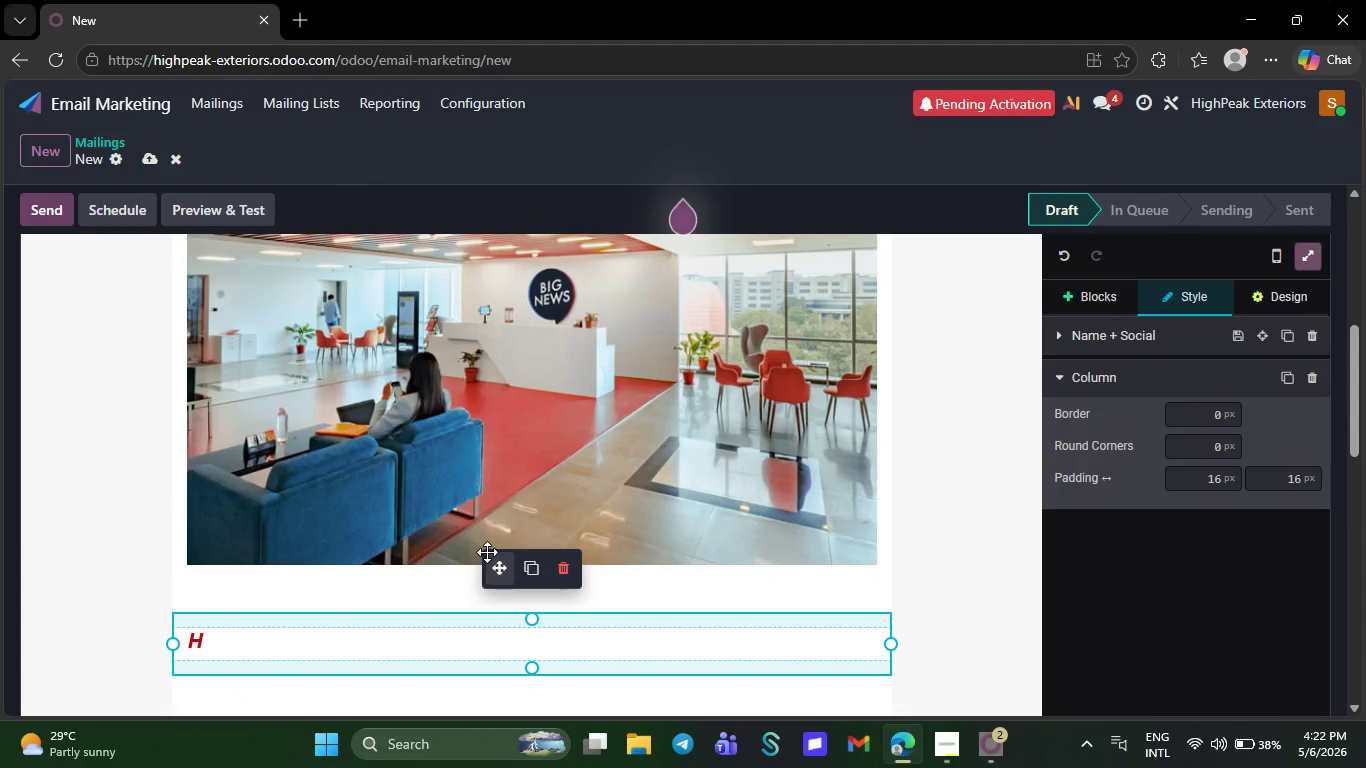 
left_click([669, 345])
 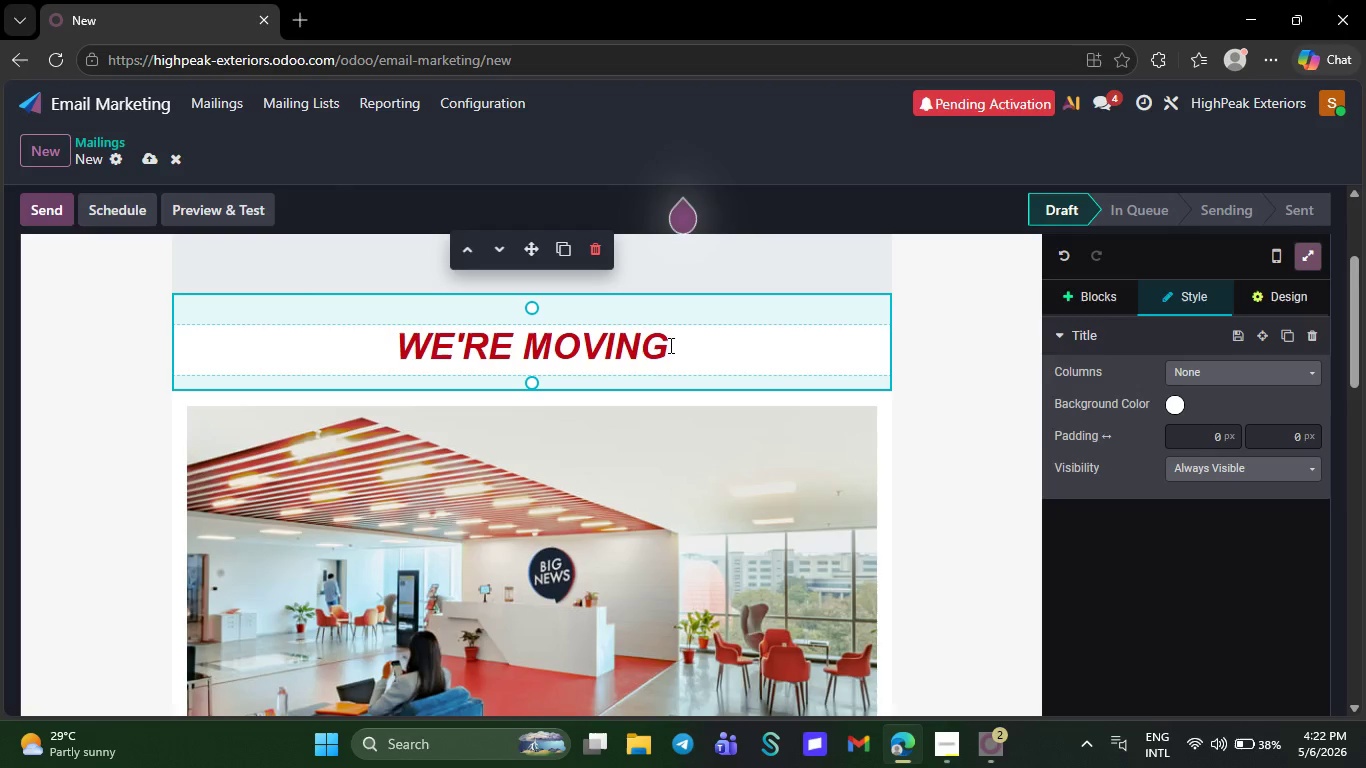 
key(Backspace)
 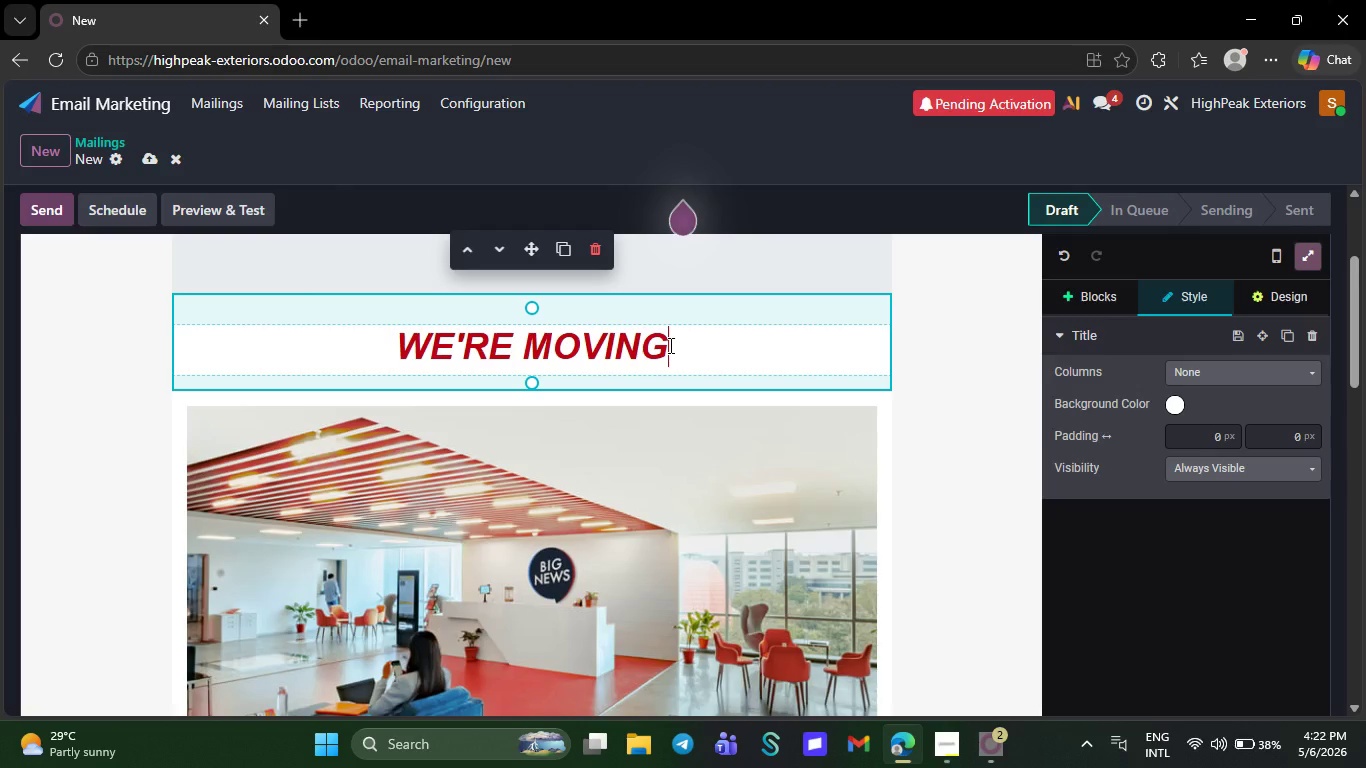 
key(Backspace)
 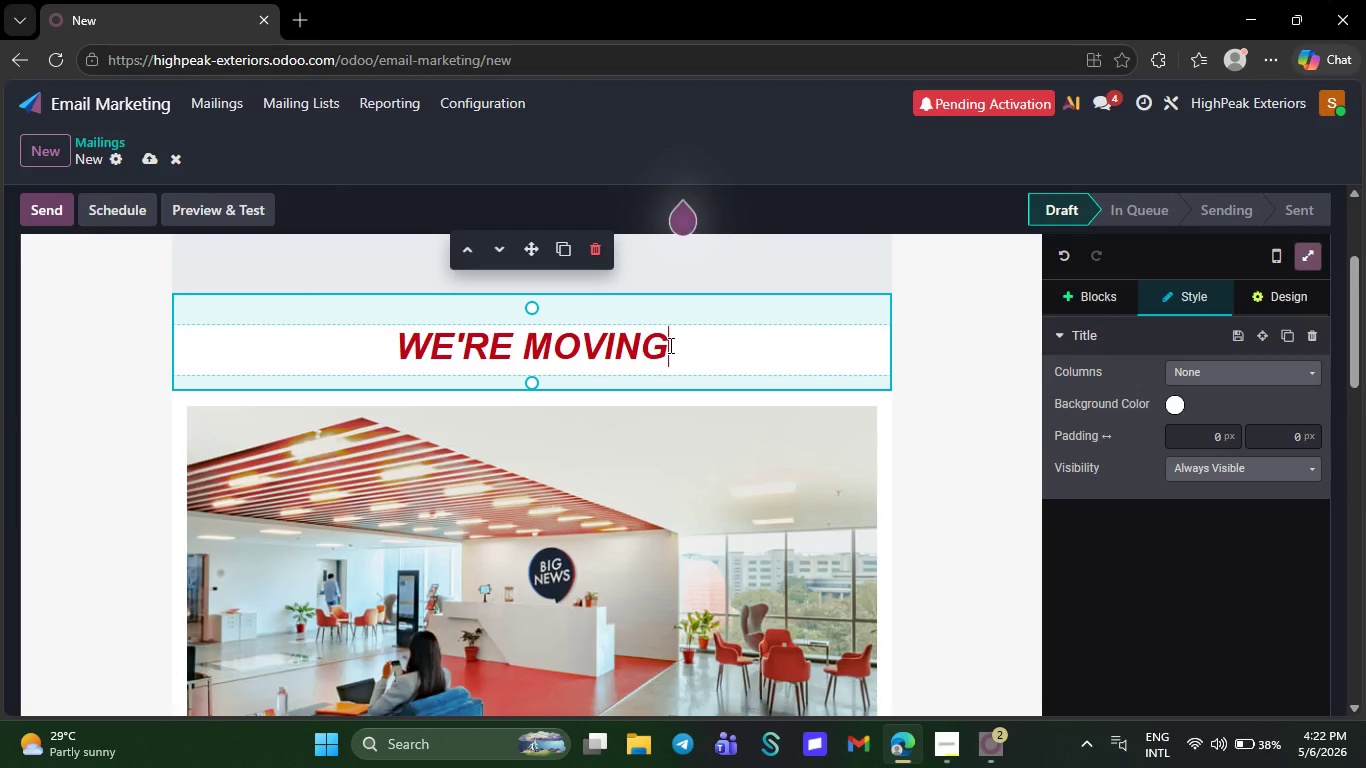 
key(Backspace)
 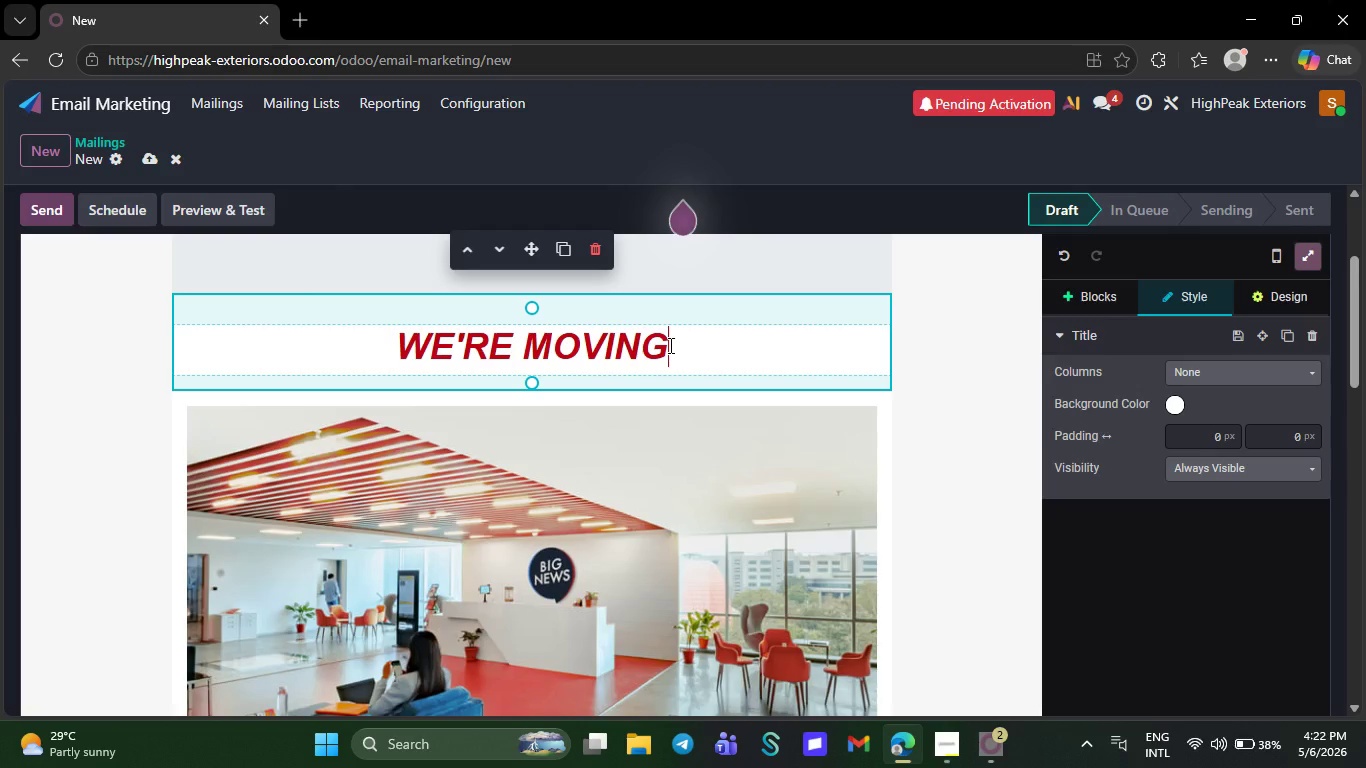 
key(Backspace)
 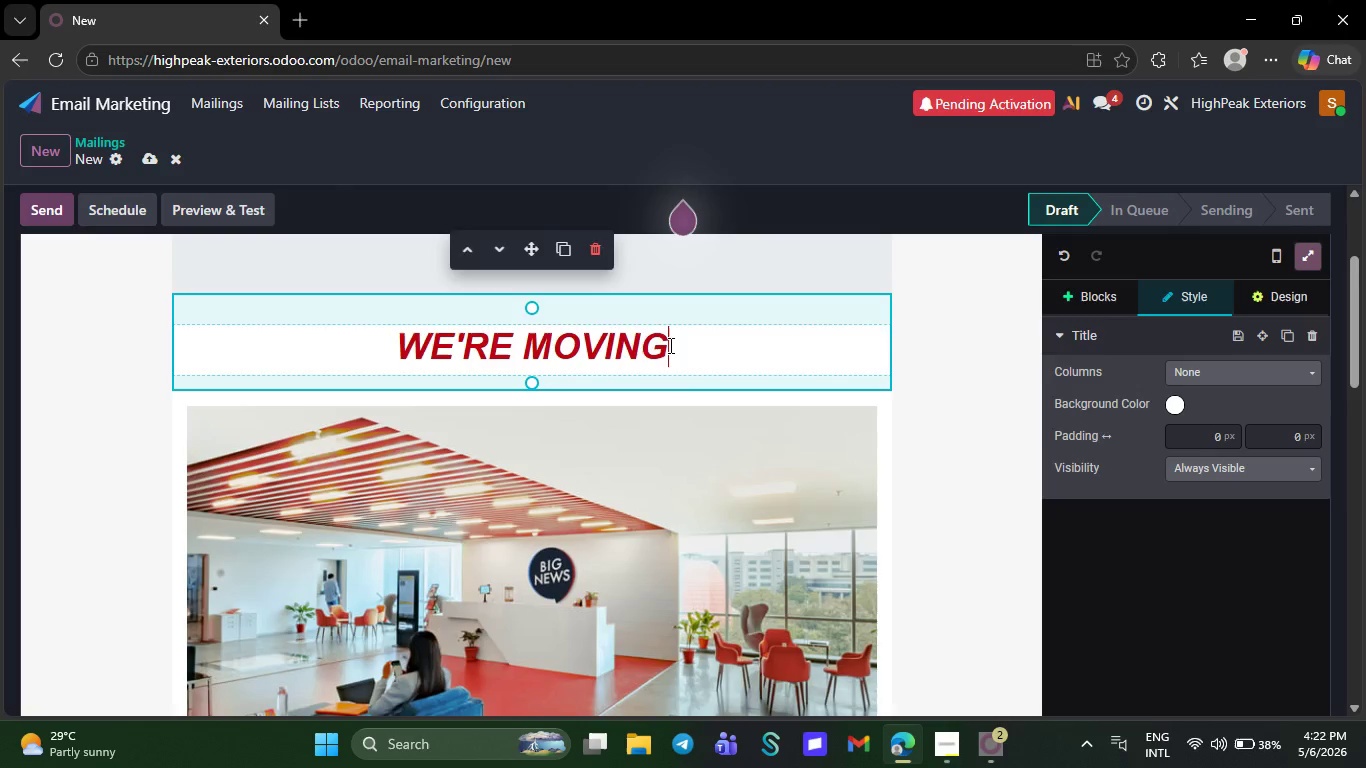 
key(Backspace)
 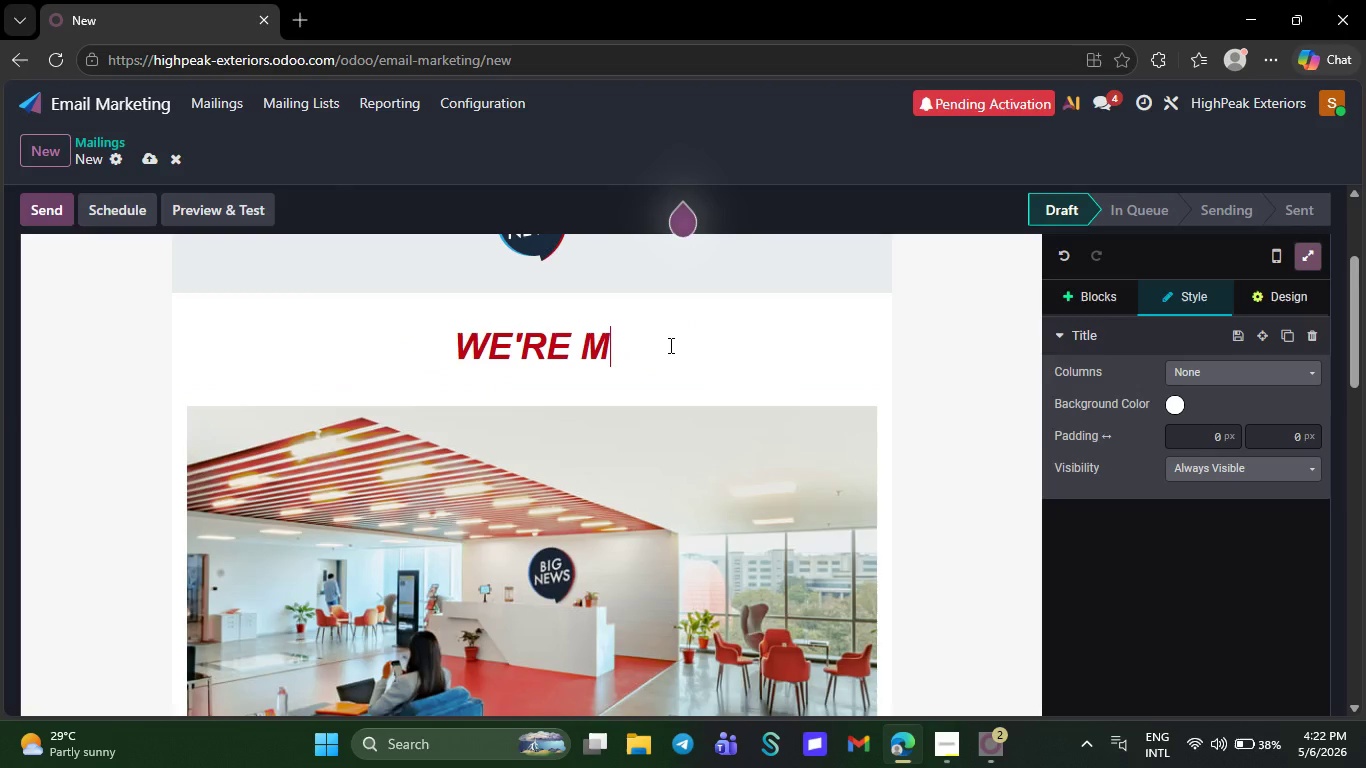 
key(Backspace)
 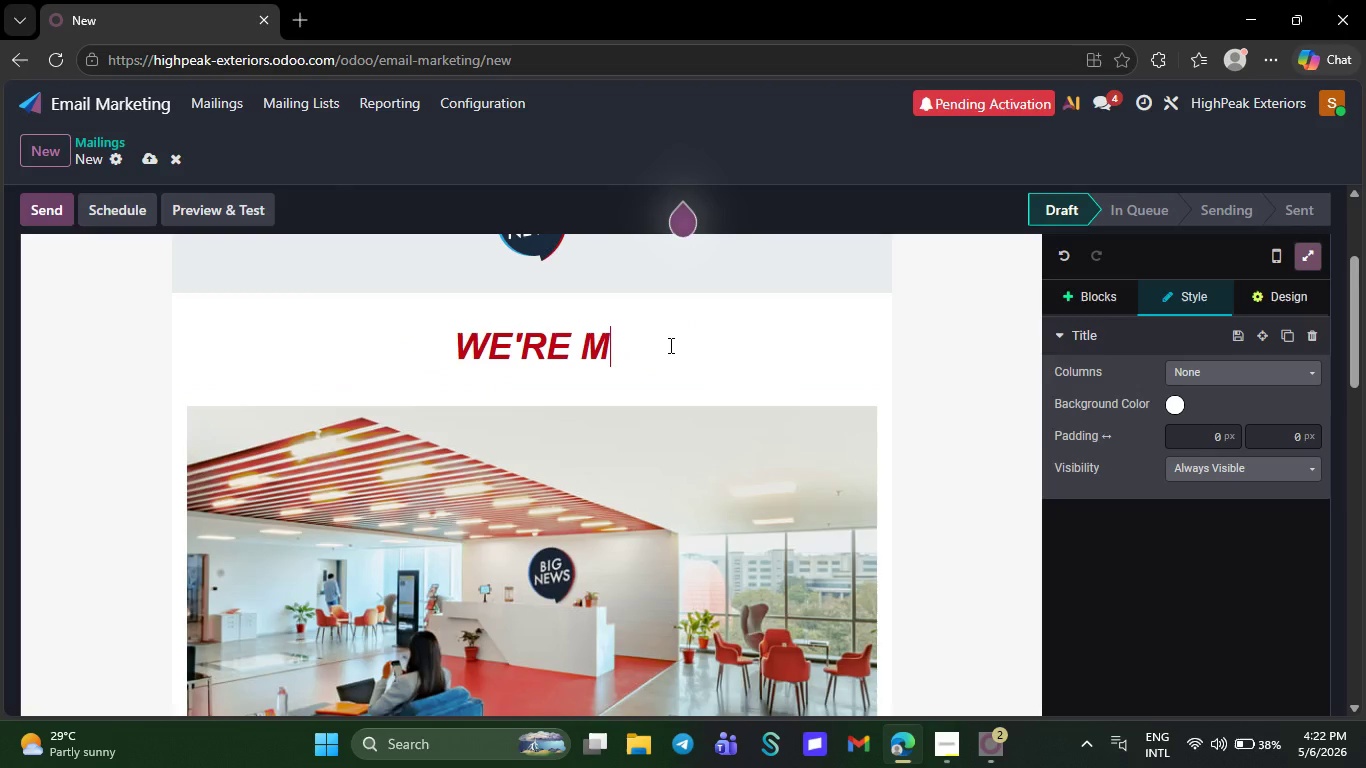 
key(Backspace)
 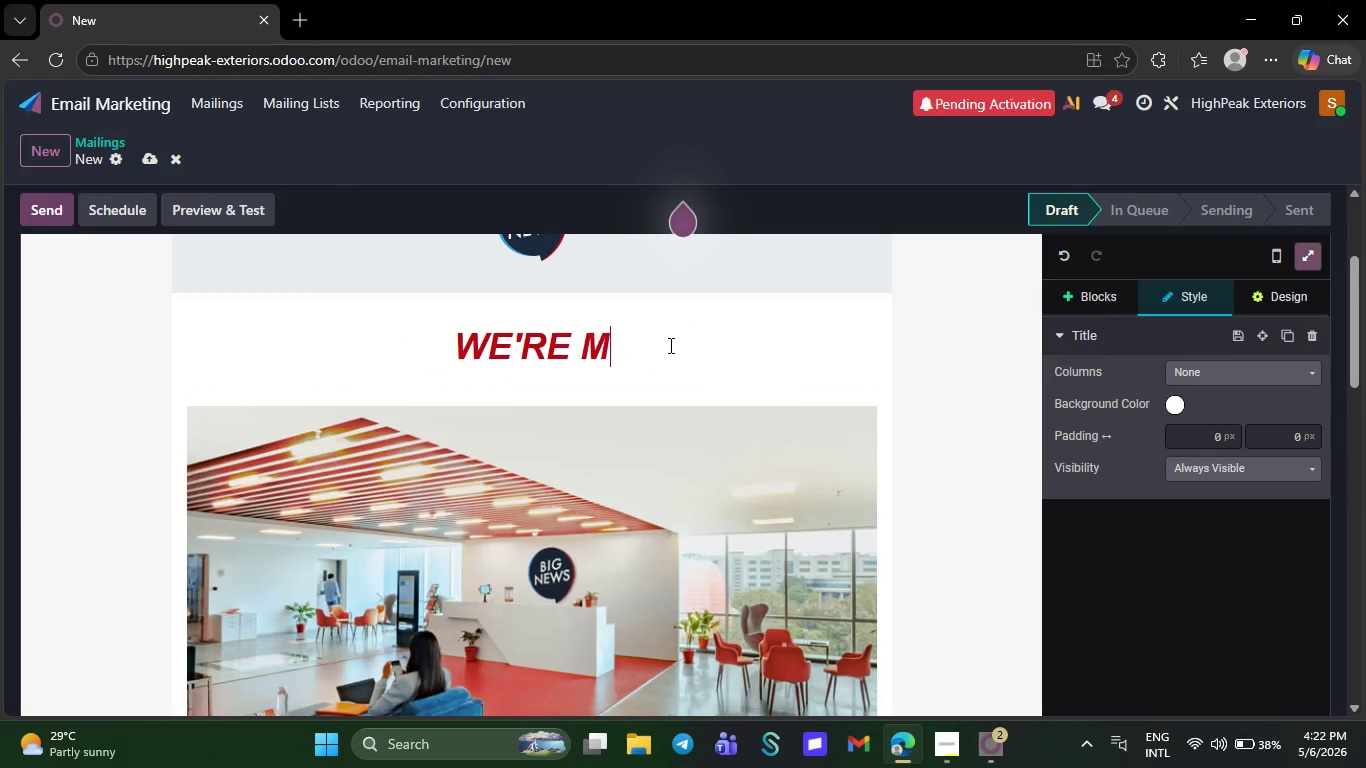 
key(Backspace)
 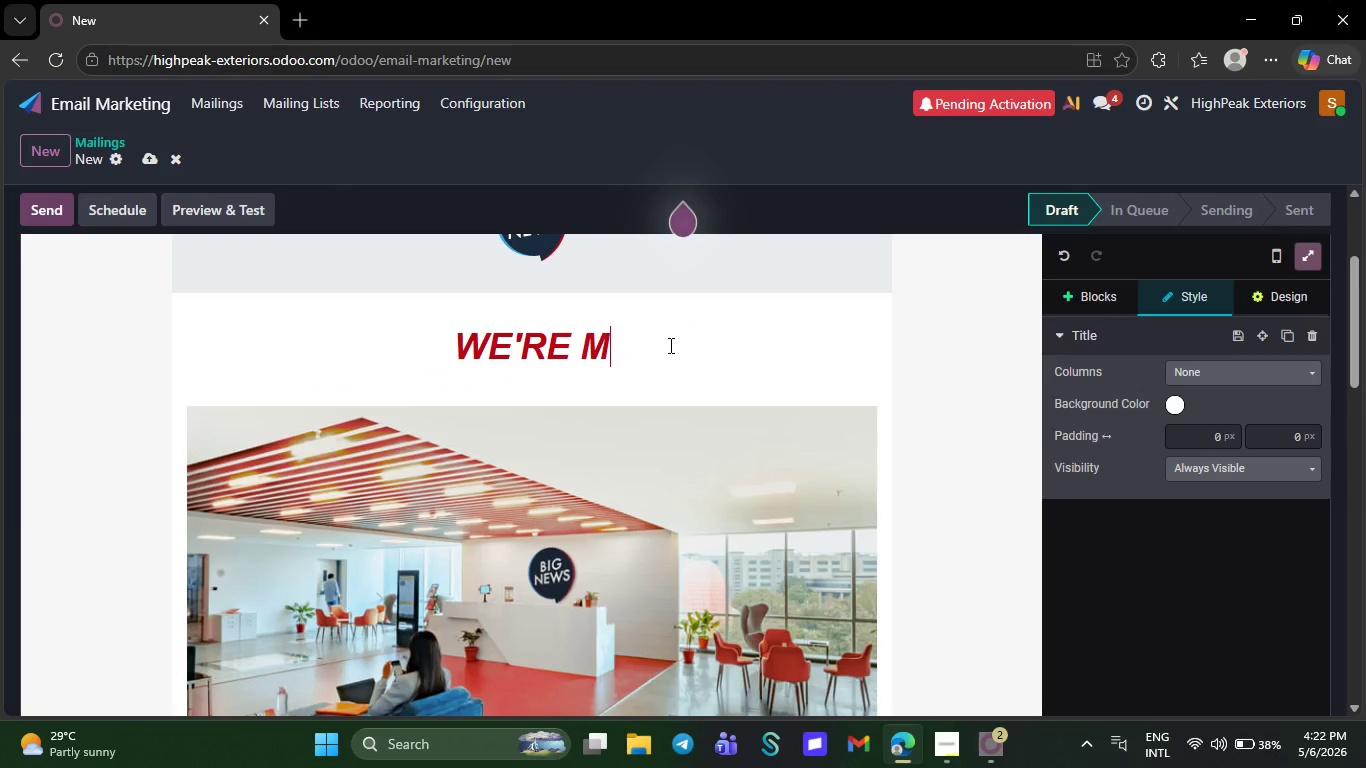 
key(Backspace)
 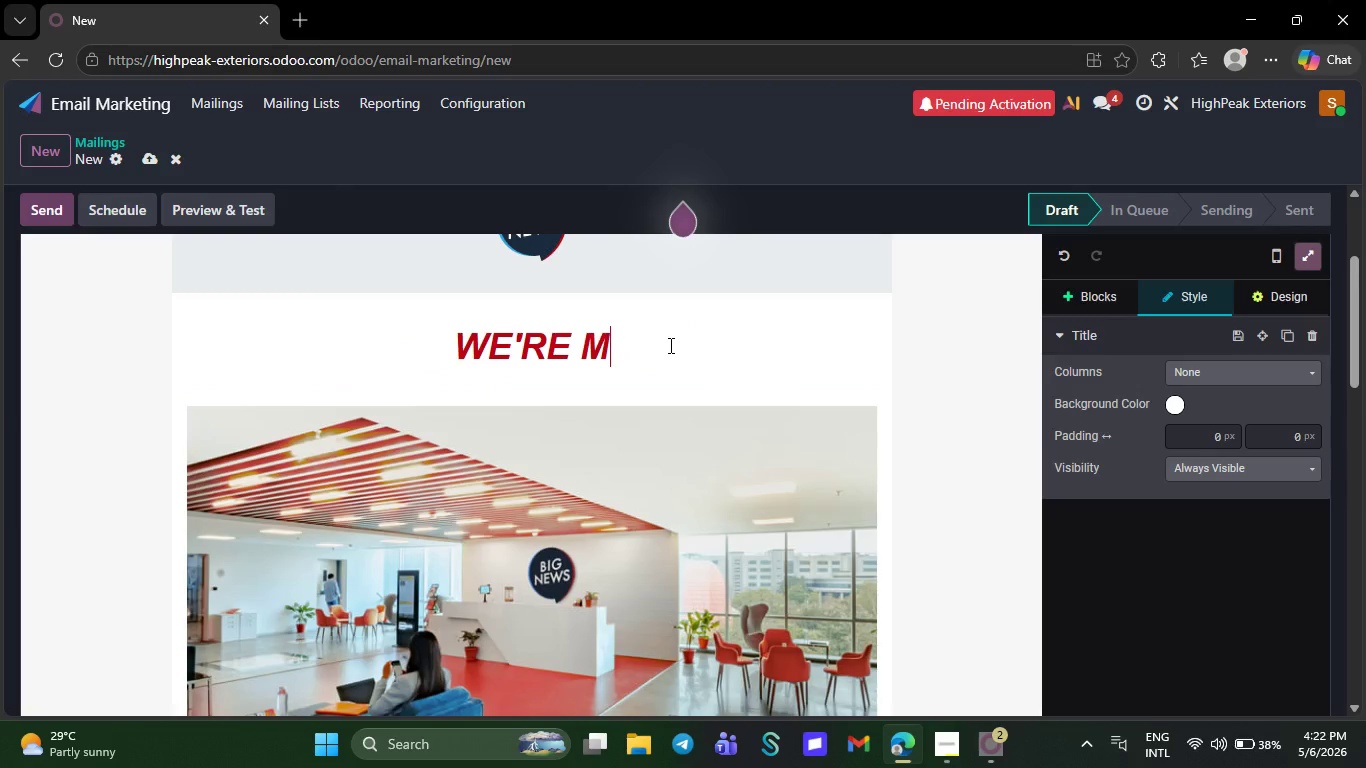 
key(Backspace)
 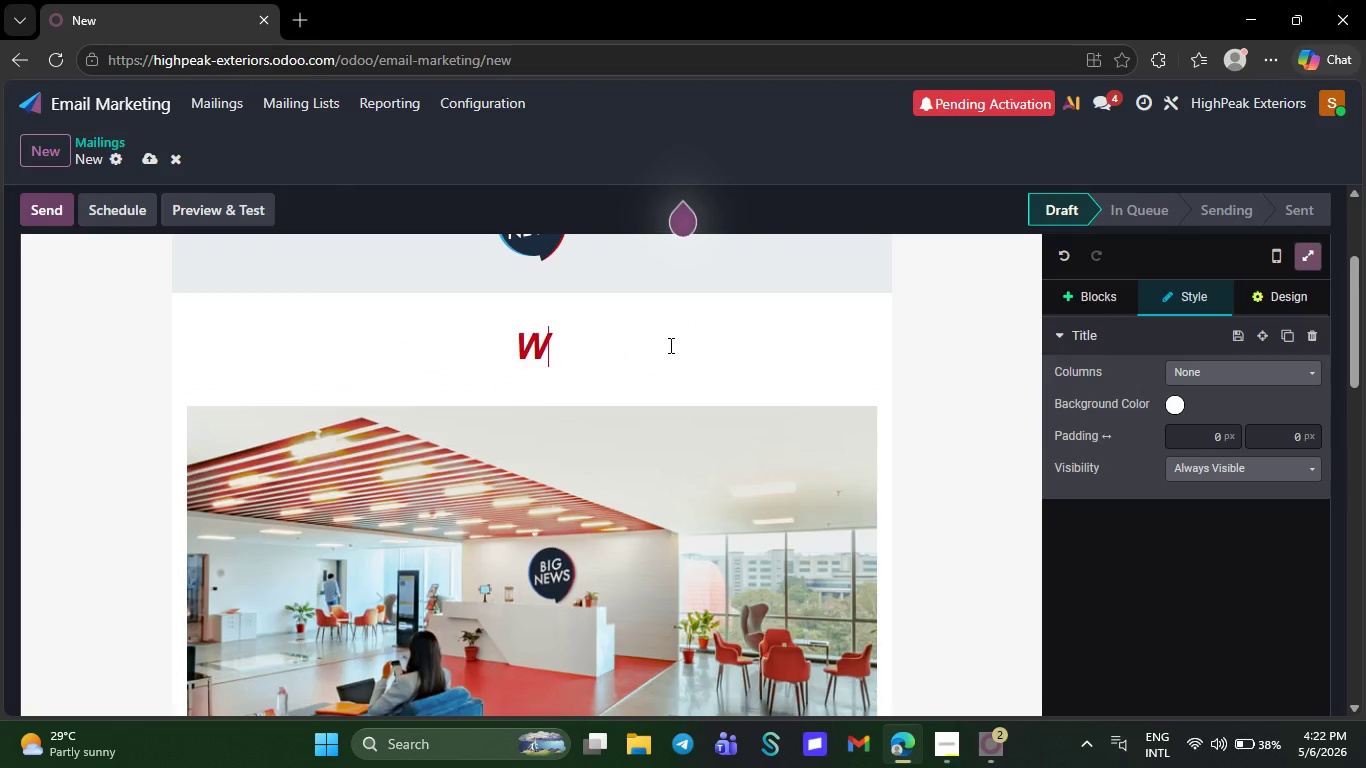 
key(Backspace)
 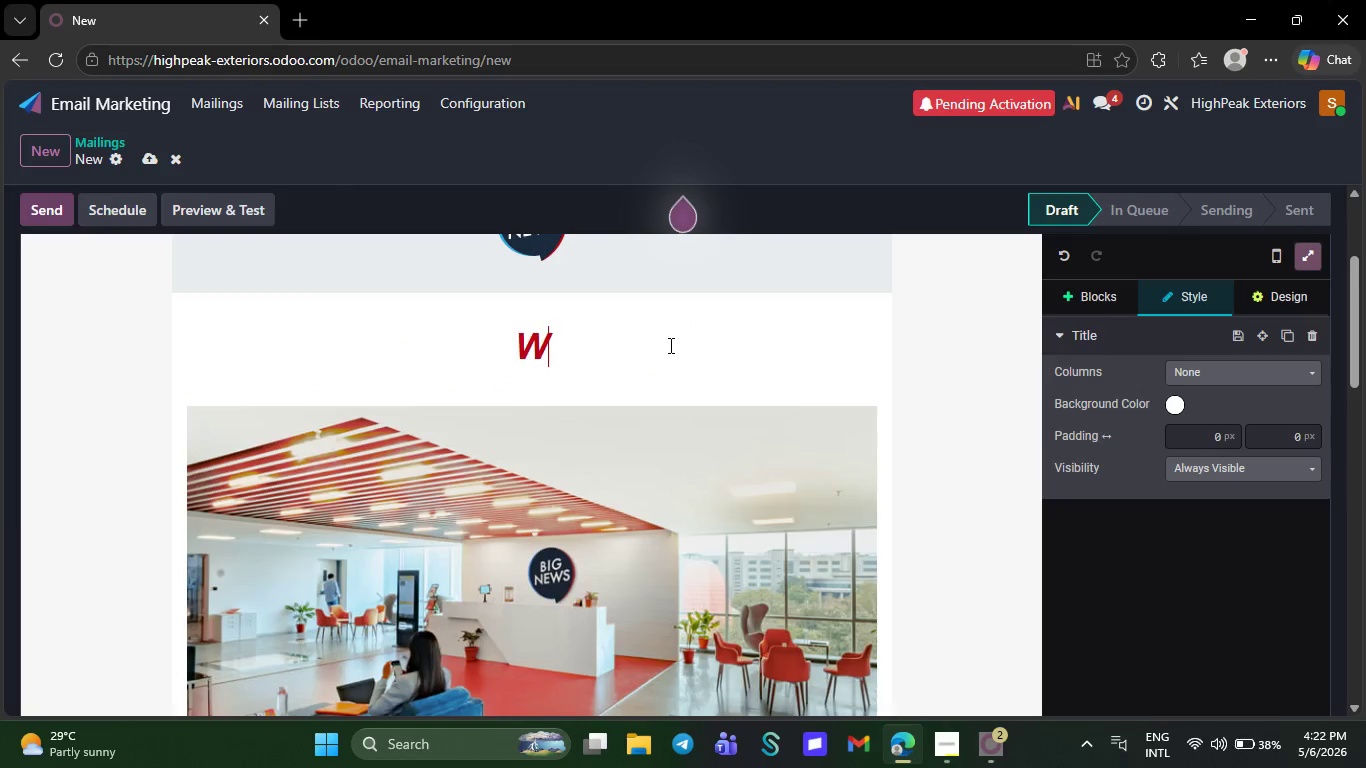 
key(Backspace)
 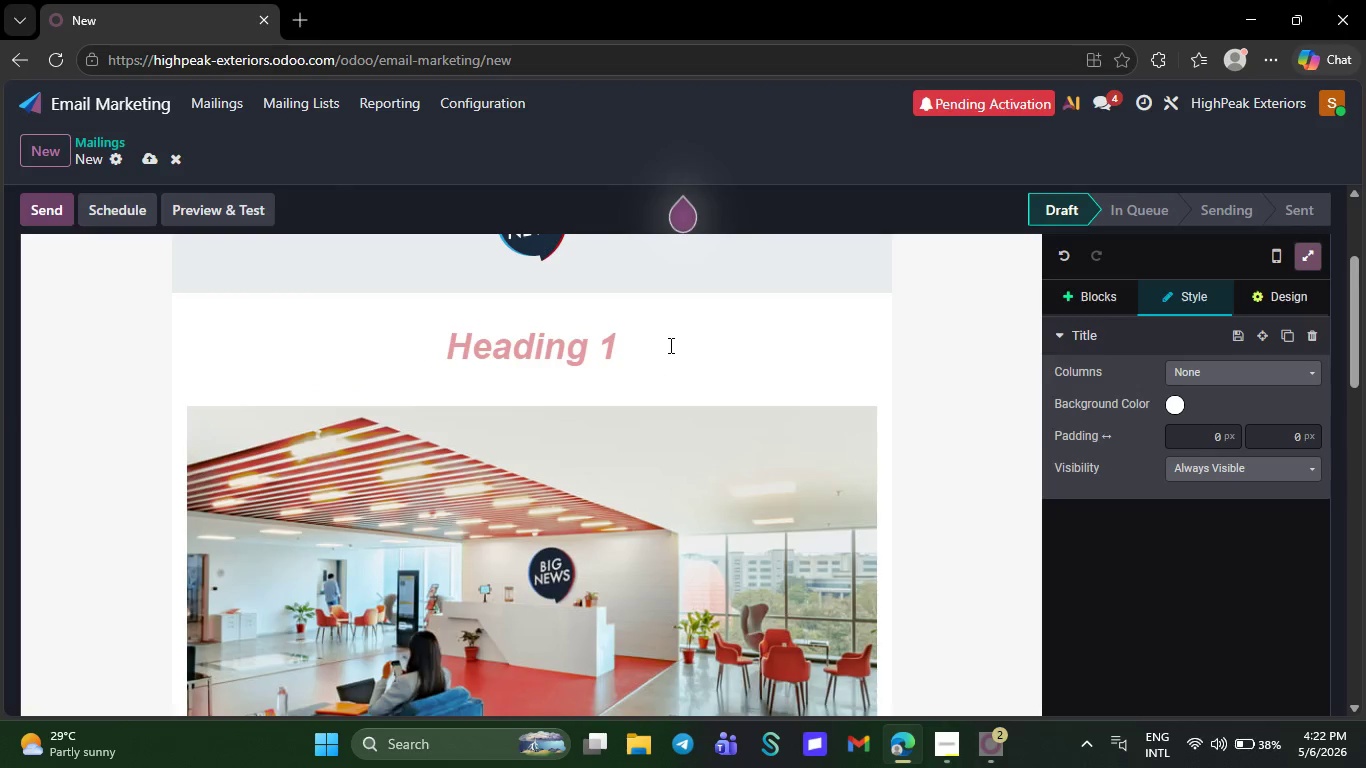 
key(P)
 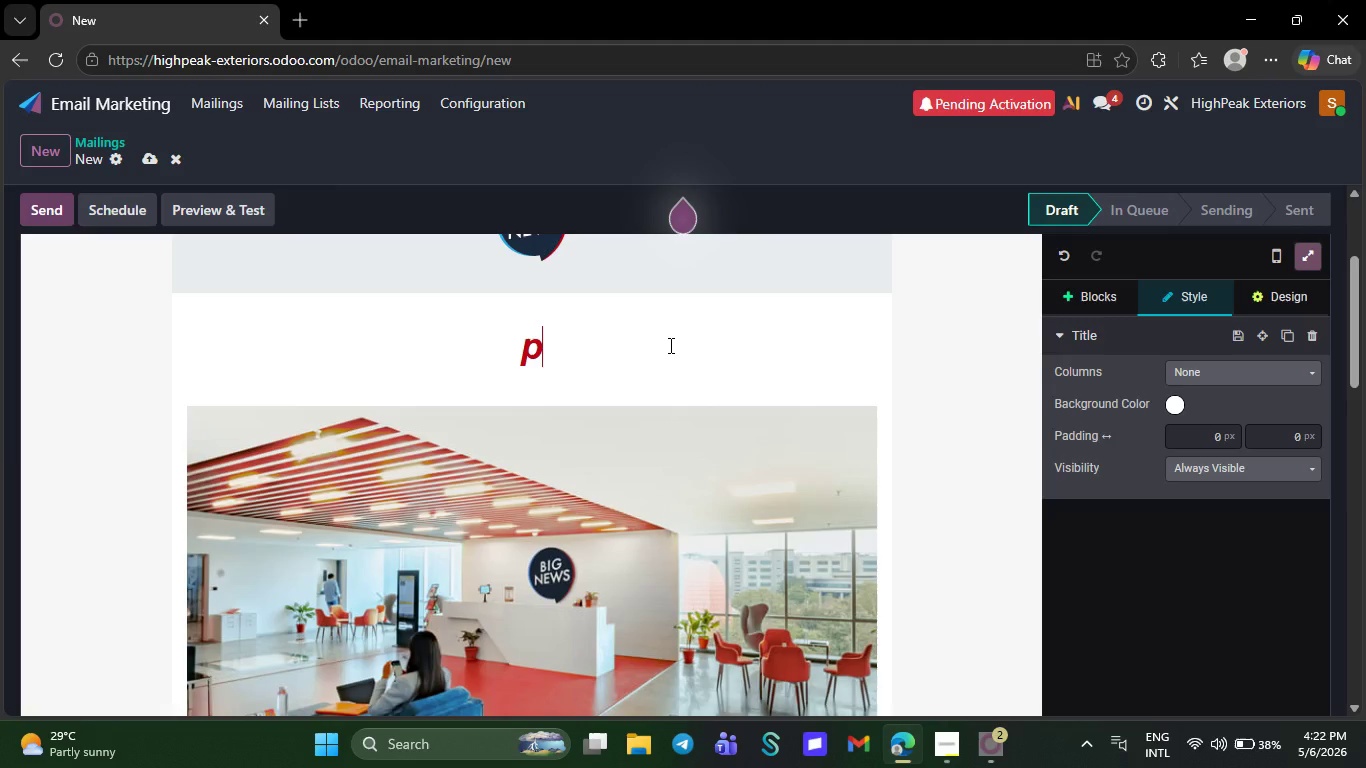 
wait(5.97)
 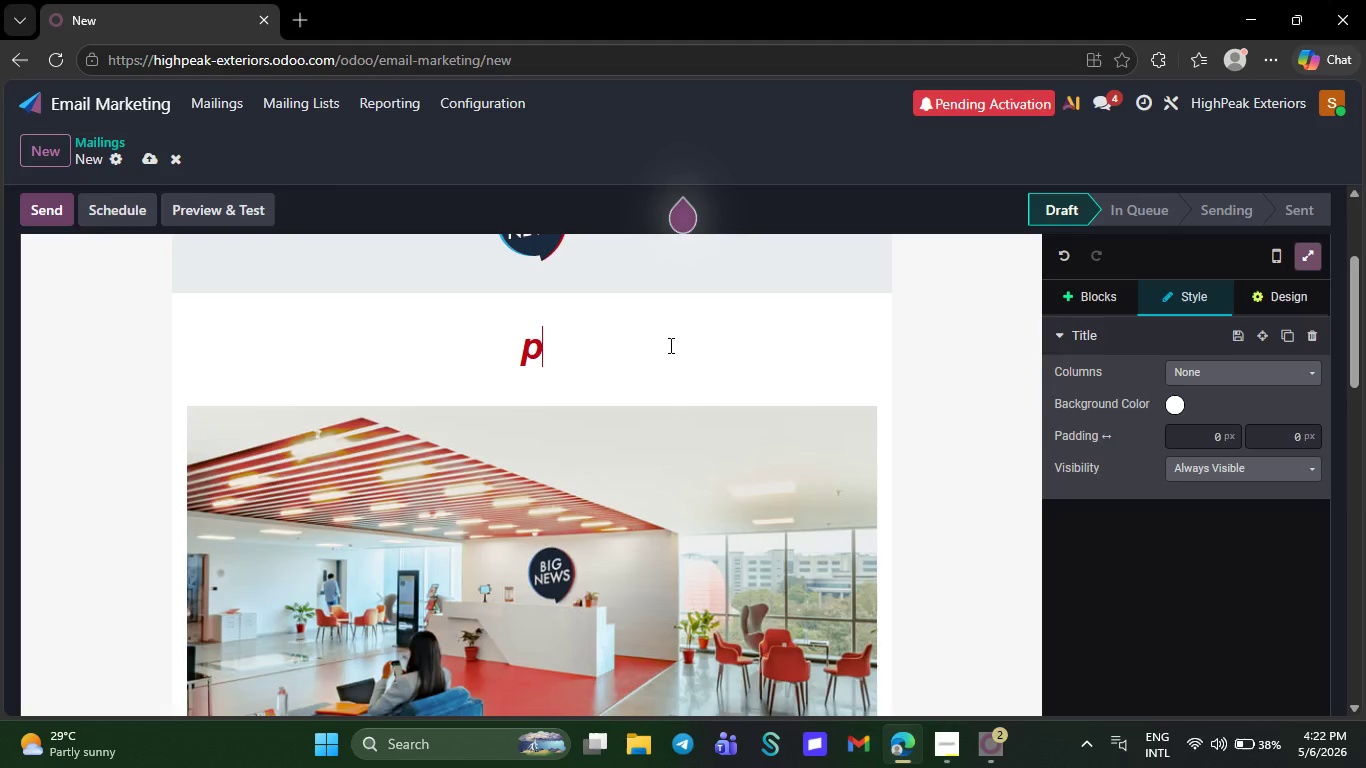 
key(Backspace)
type(Protecty)
key(Backspace)
type( You)
 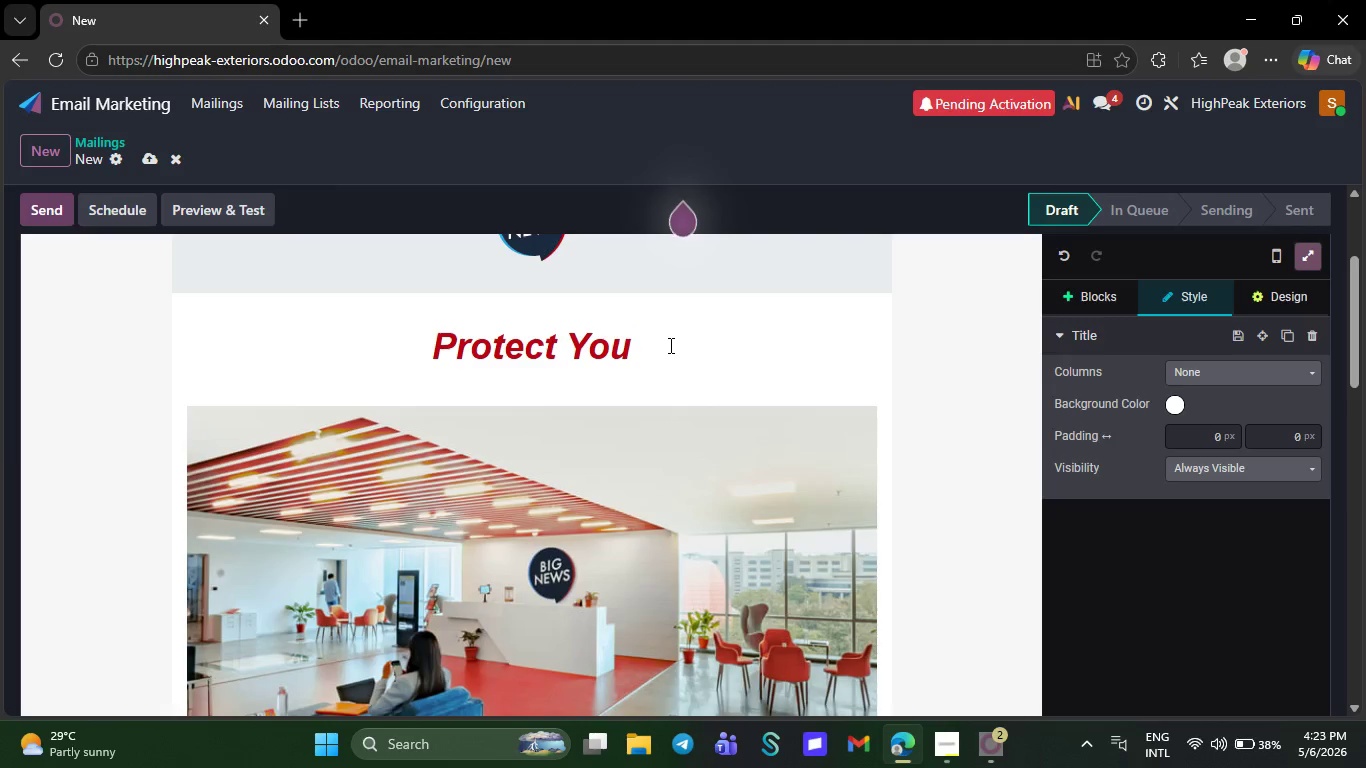 
wait(5.44)
 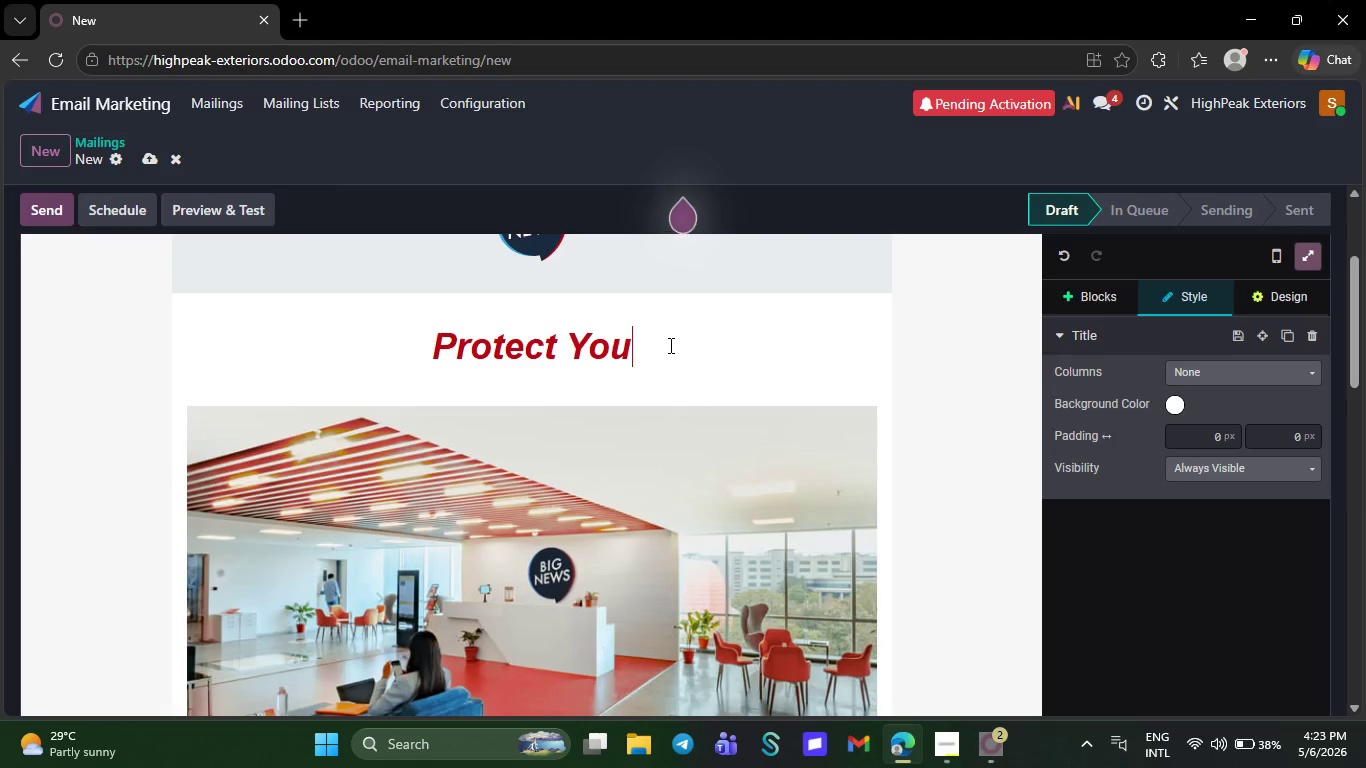 
key(Backspace)
key(Backspace)
key(Backspace)
type(your)
 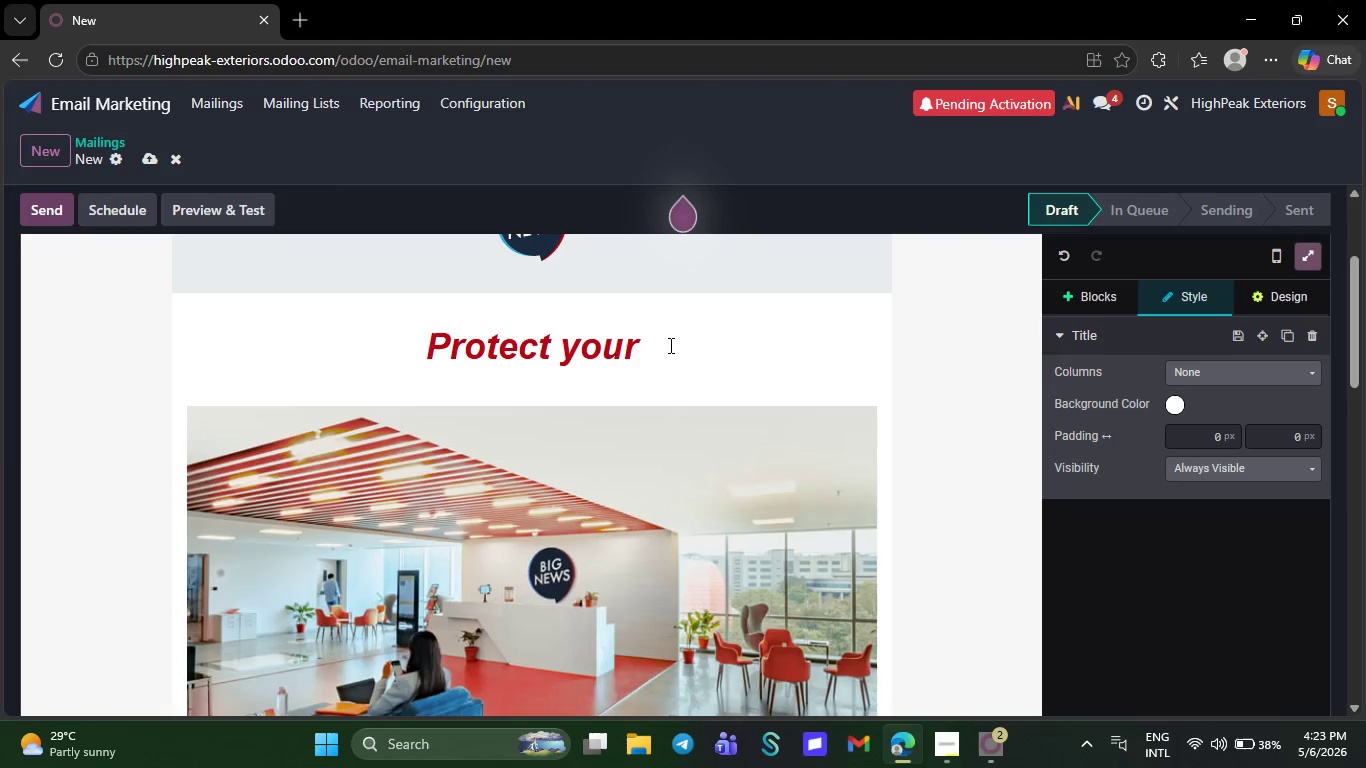 
wait(19.39)
 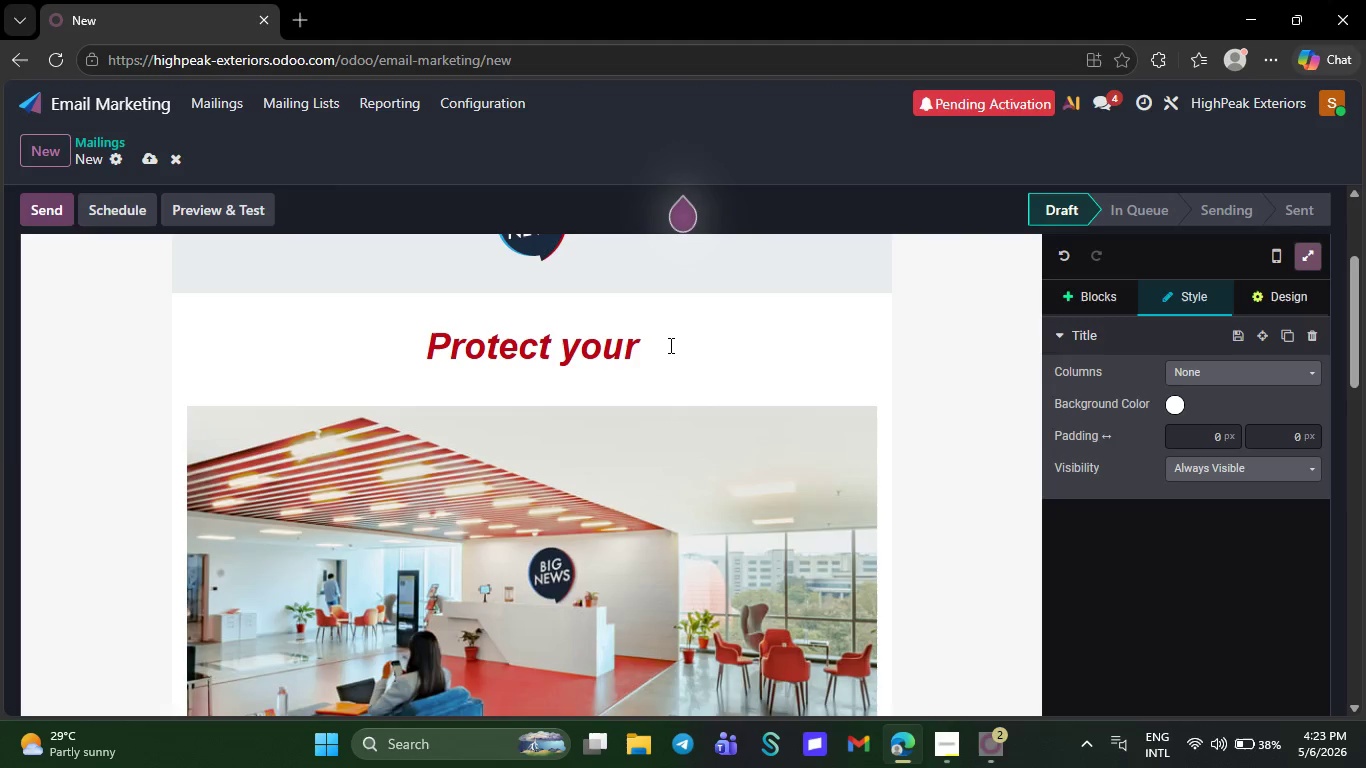 
type( foundation)
 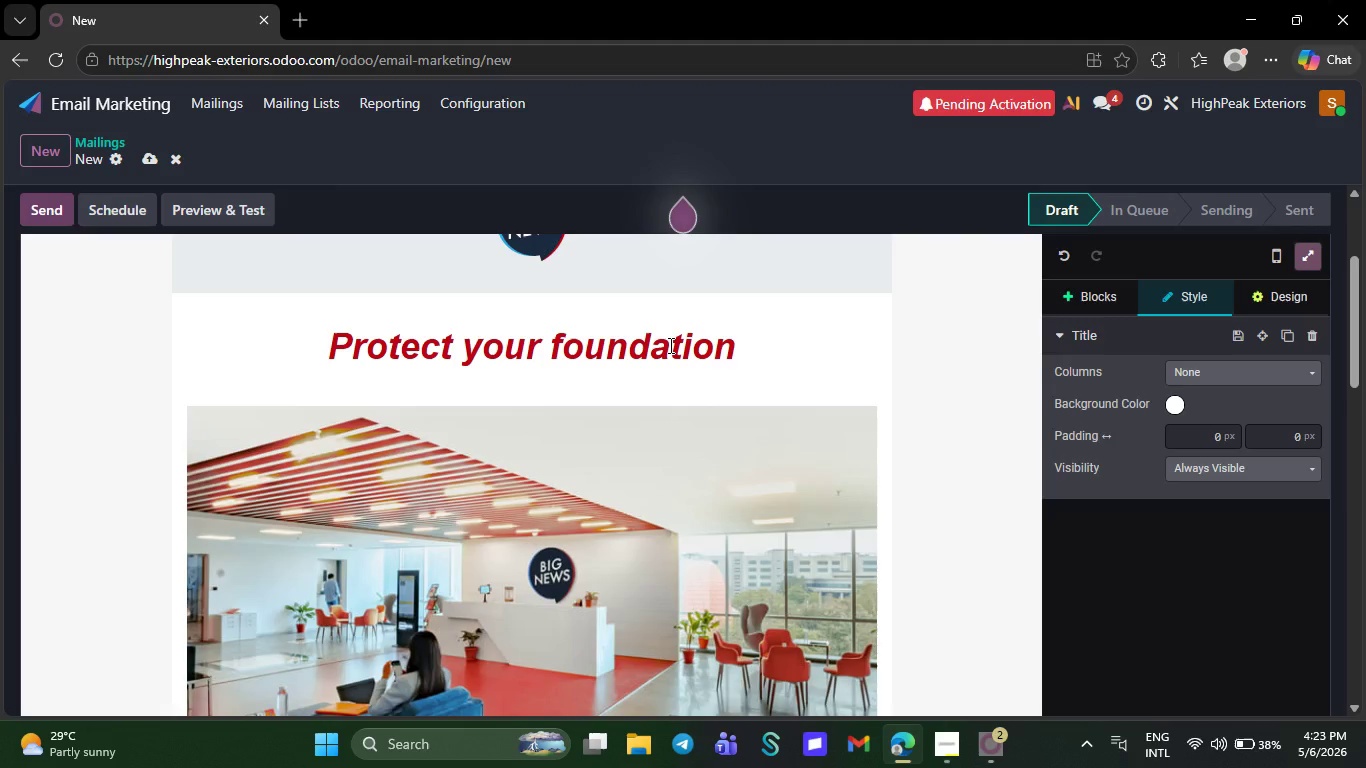 
type( and review)
 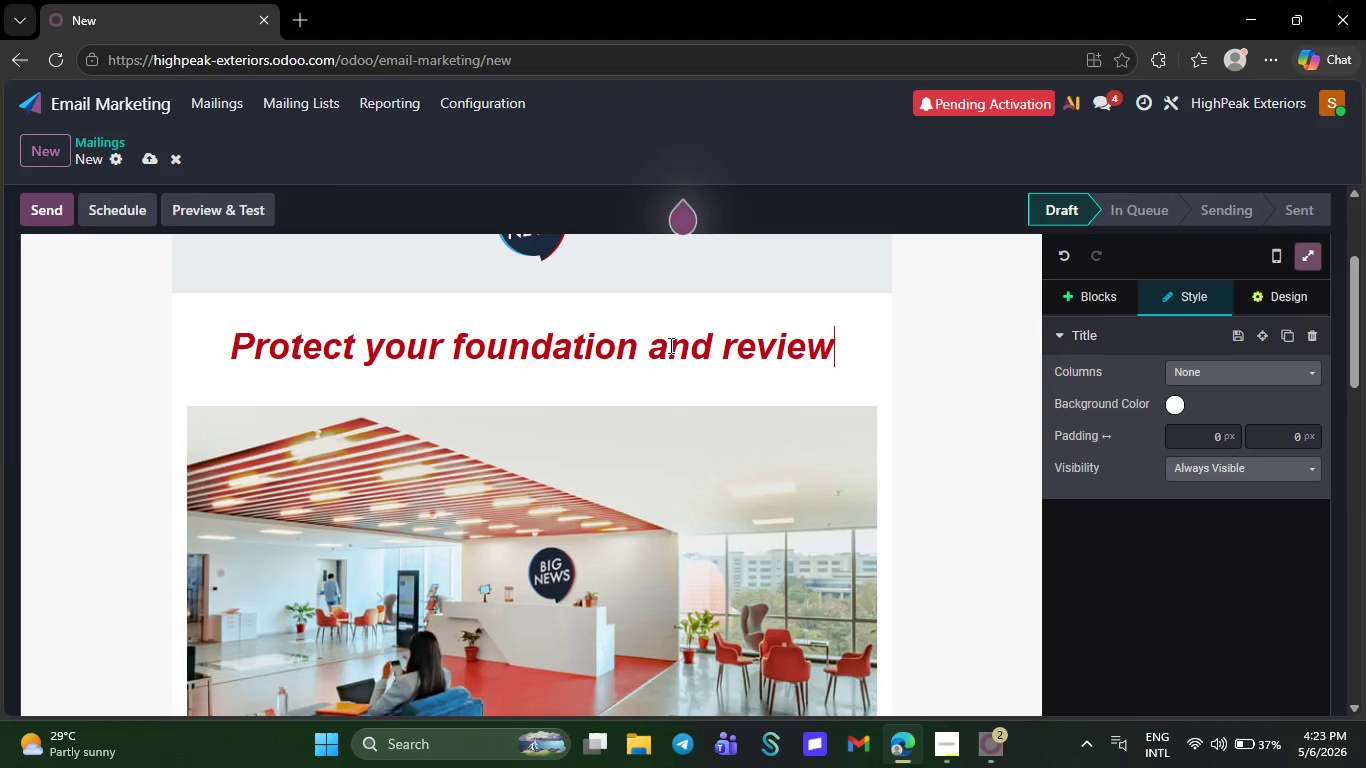 
key(Backspace)
key(Backspace)
key(Backspace)
key(Backspace)
key(Backspace)
type(oof before clogged gutters cause expensic)
key(Backspace)
type(ve repairs)
 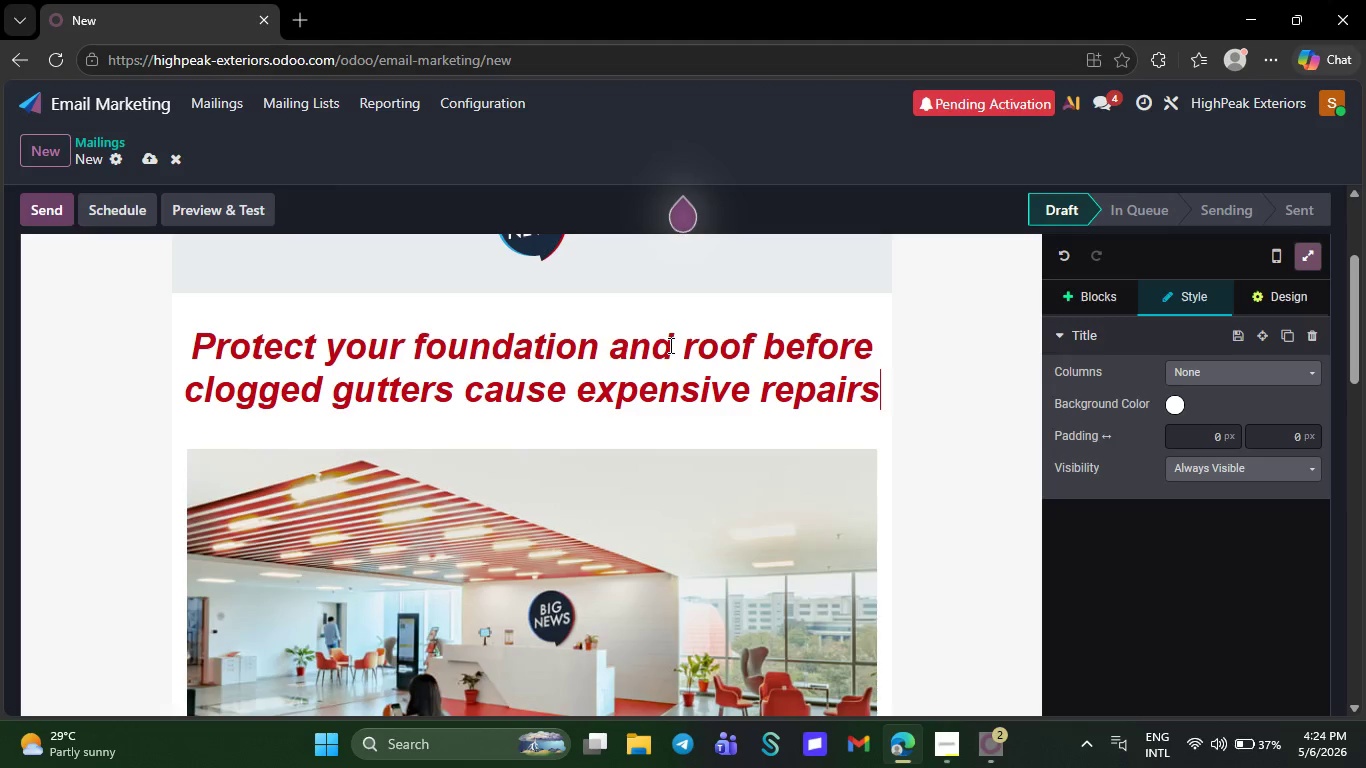 
key(Period)
 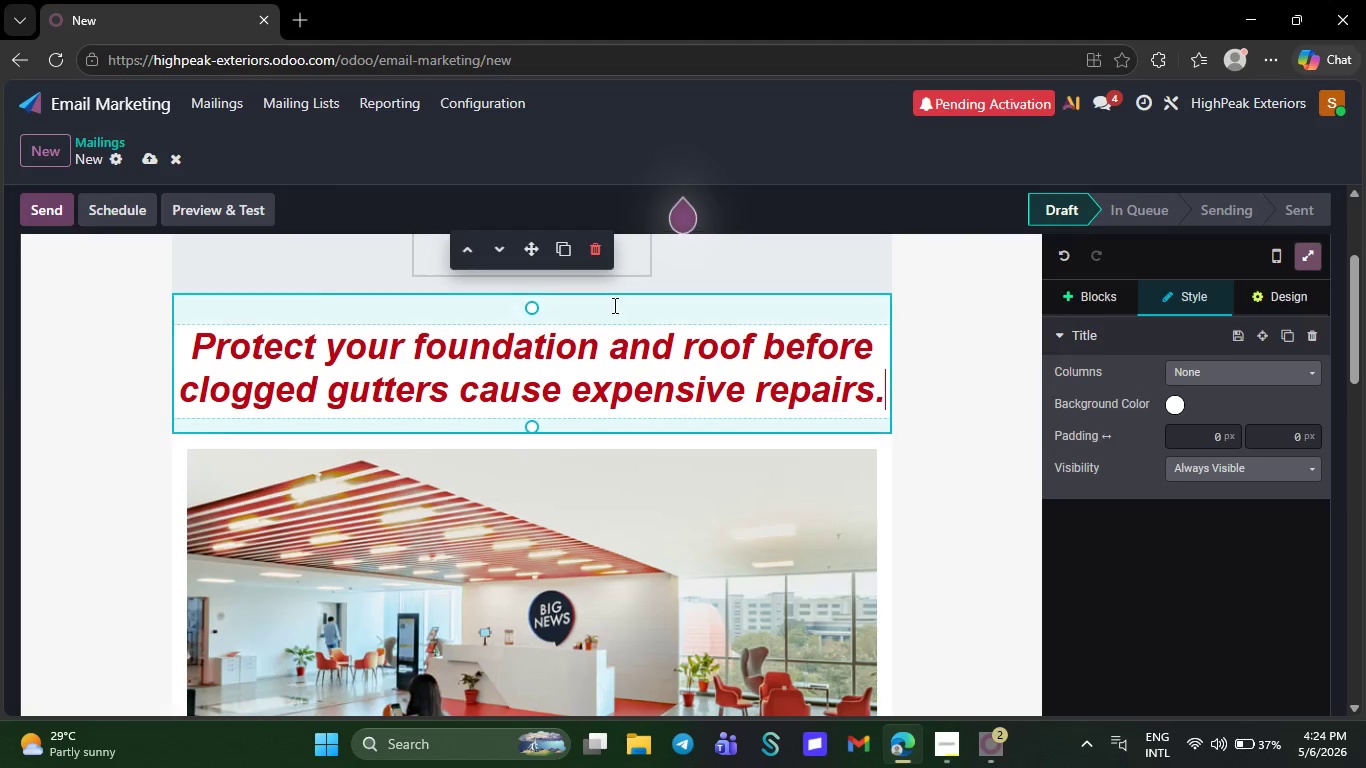 
wait(7.77)
 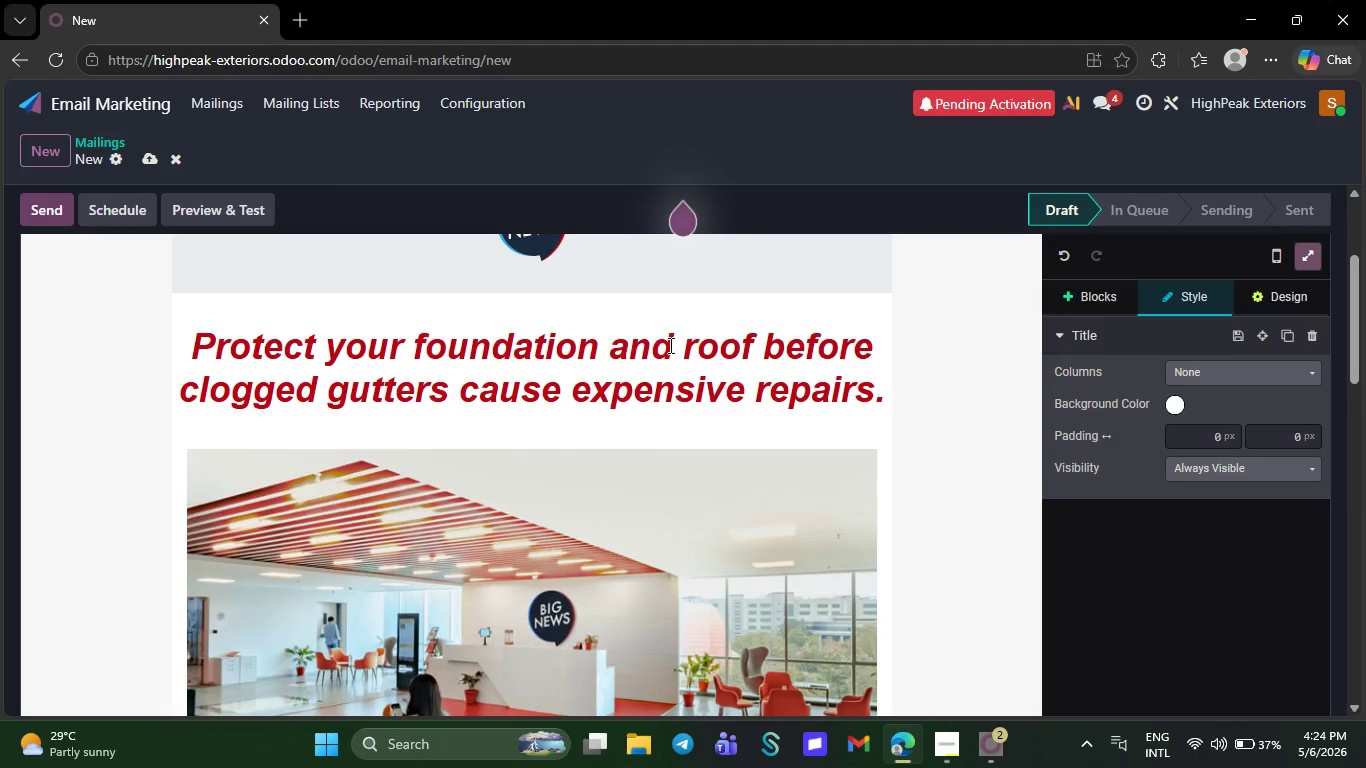 
left_click([879, 270])
 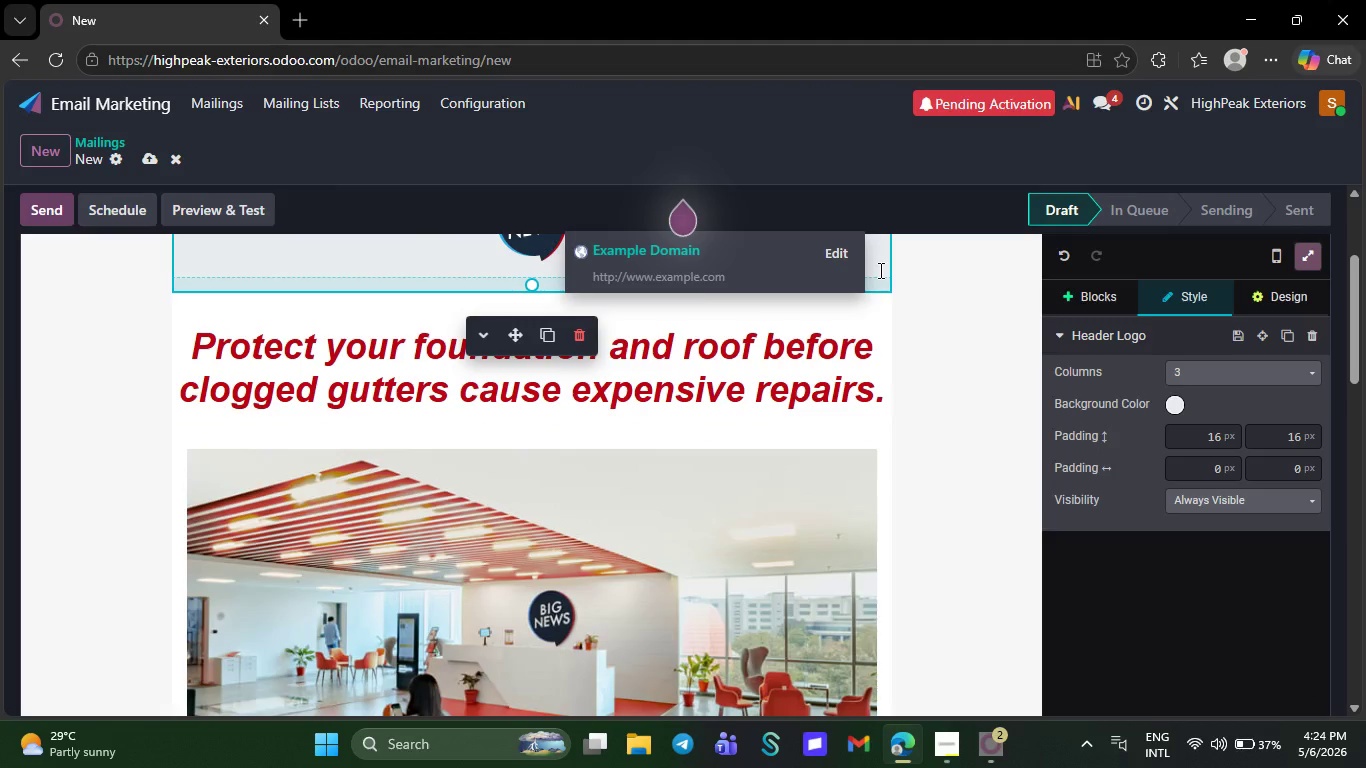 
wait(6.94)
 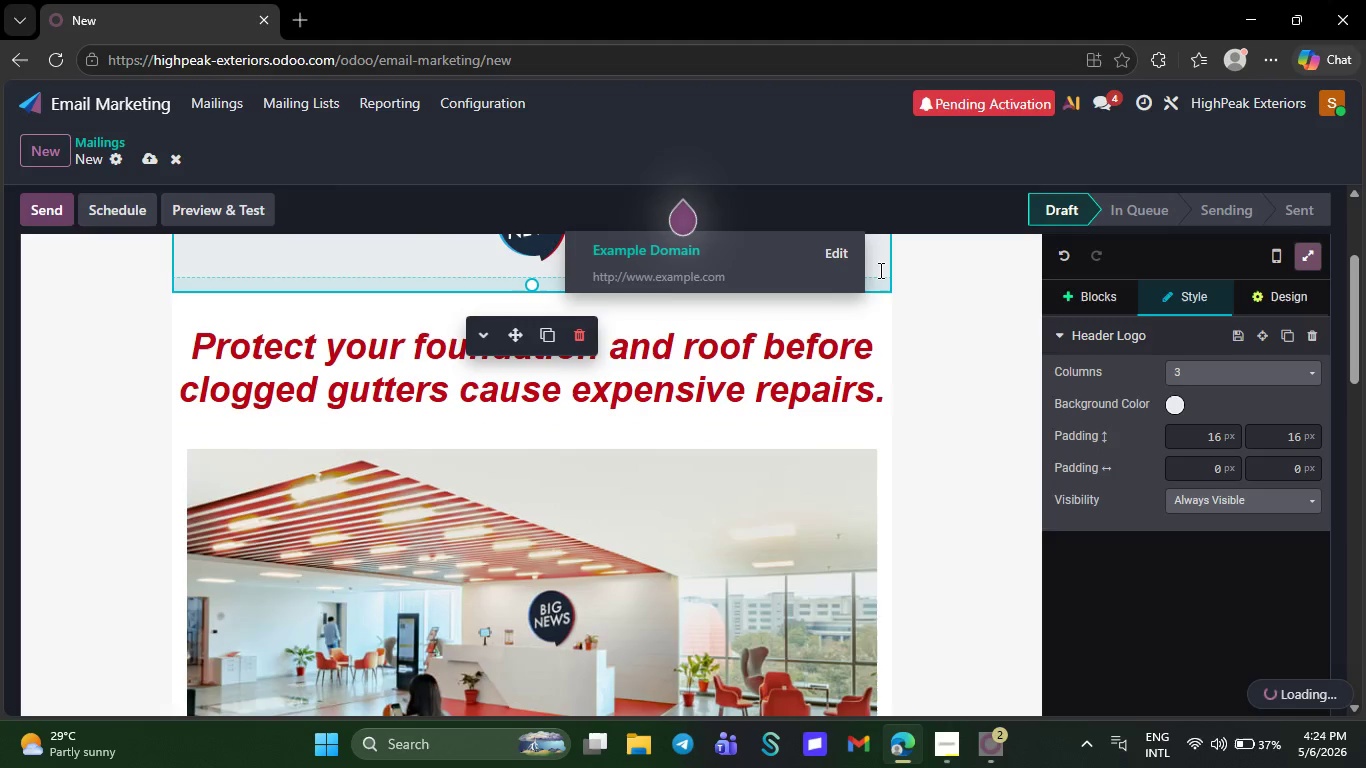 
left_click([586, 332])
 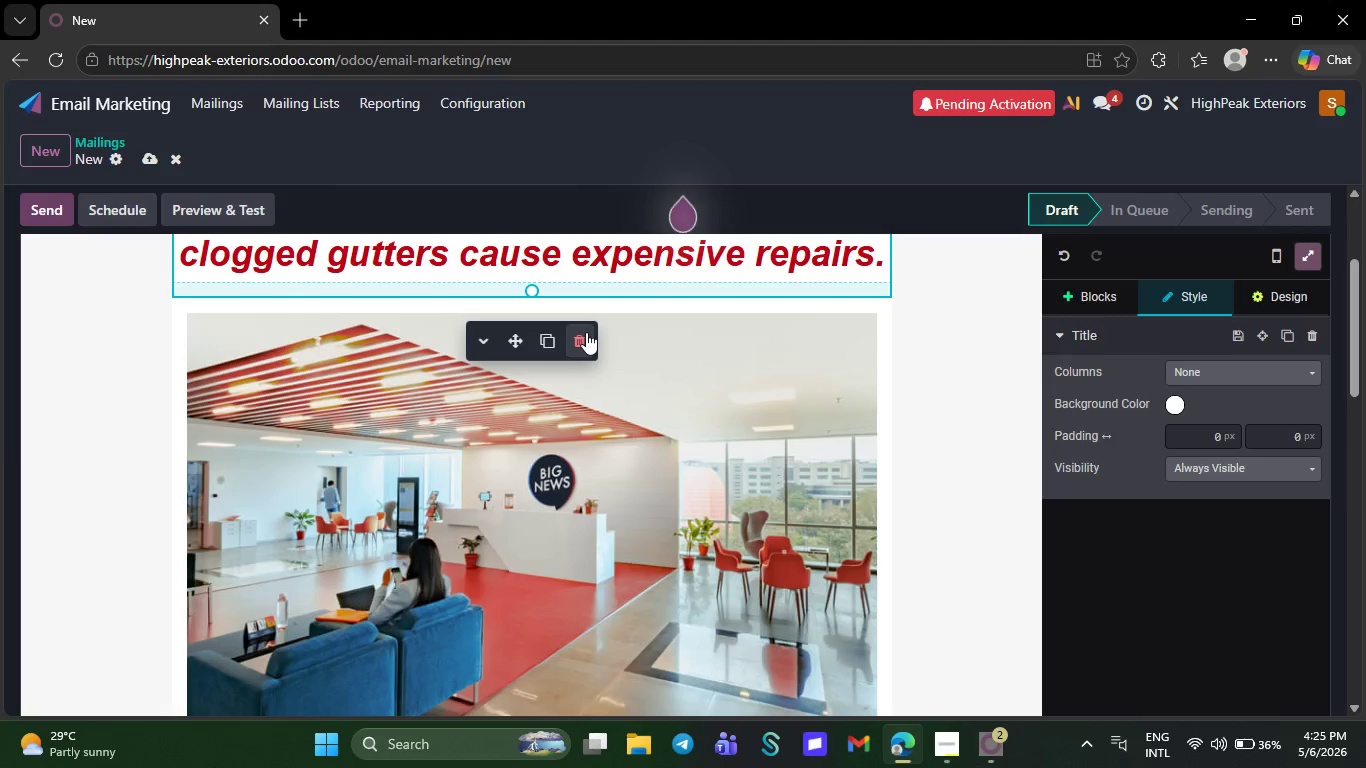 
wait(41.47)
 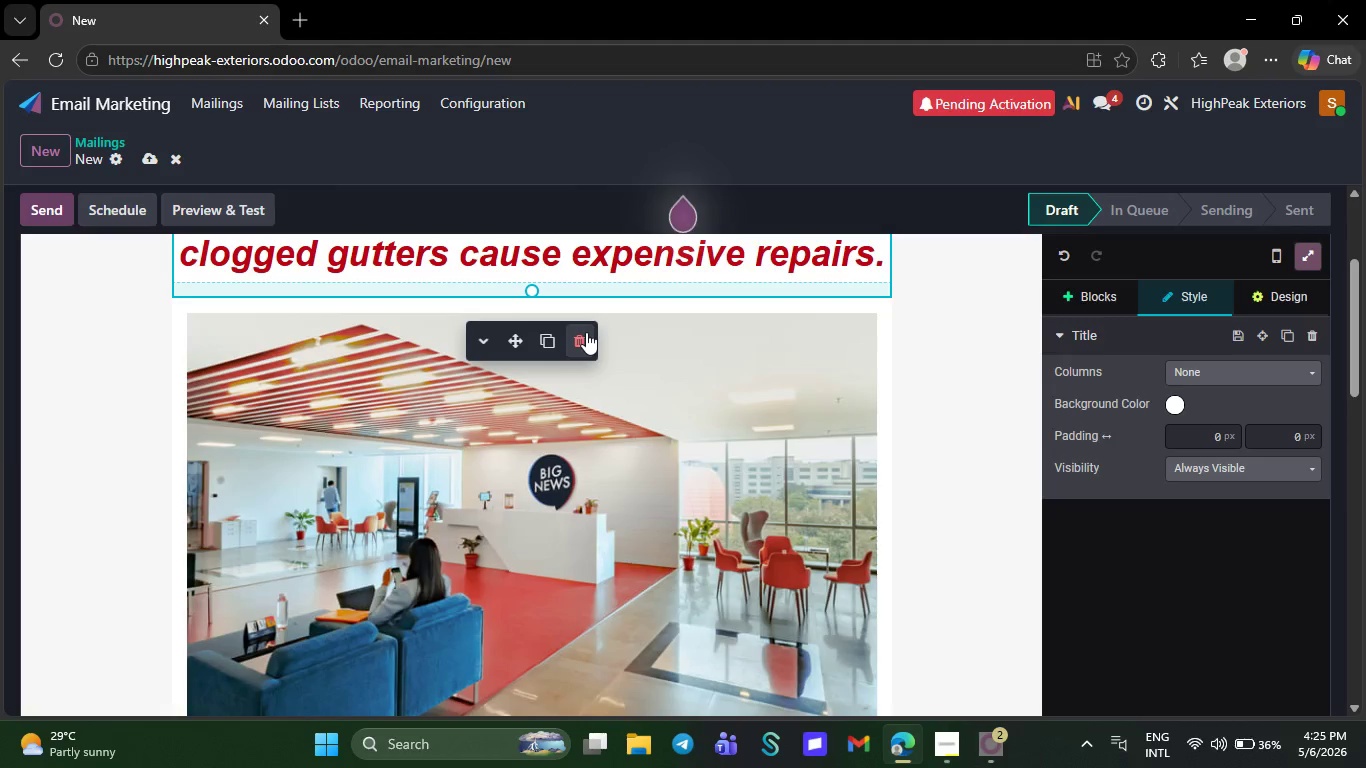 
left_click([272, 603])
 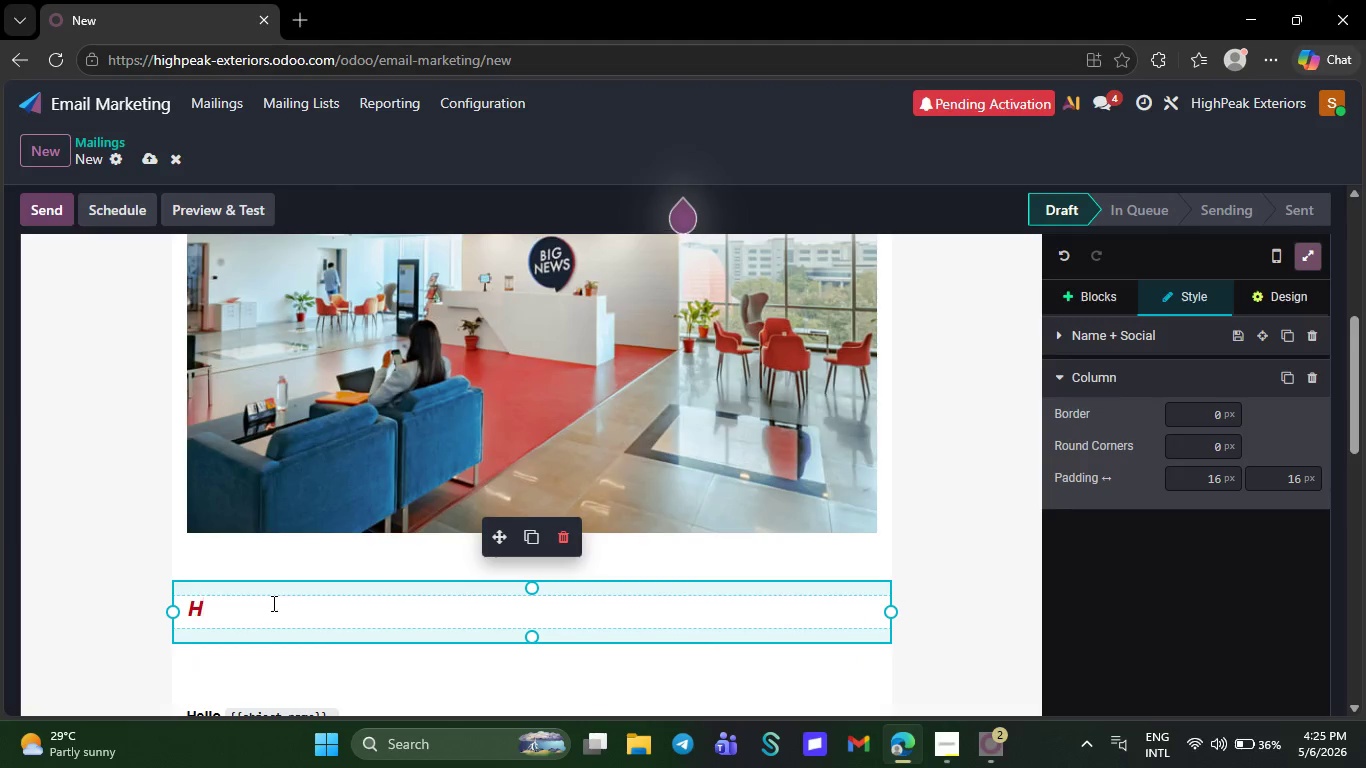 
key(Backspace)
type(The Hidden Cost of Cloggrd)
key(Backspace)
key(Backspace)
type(ed)
 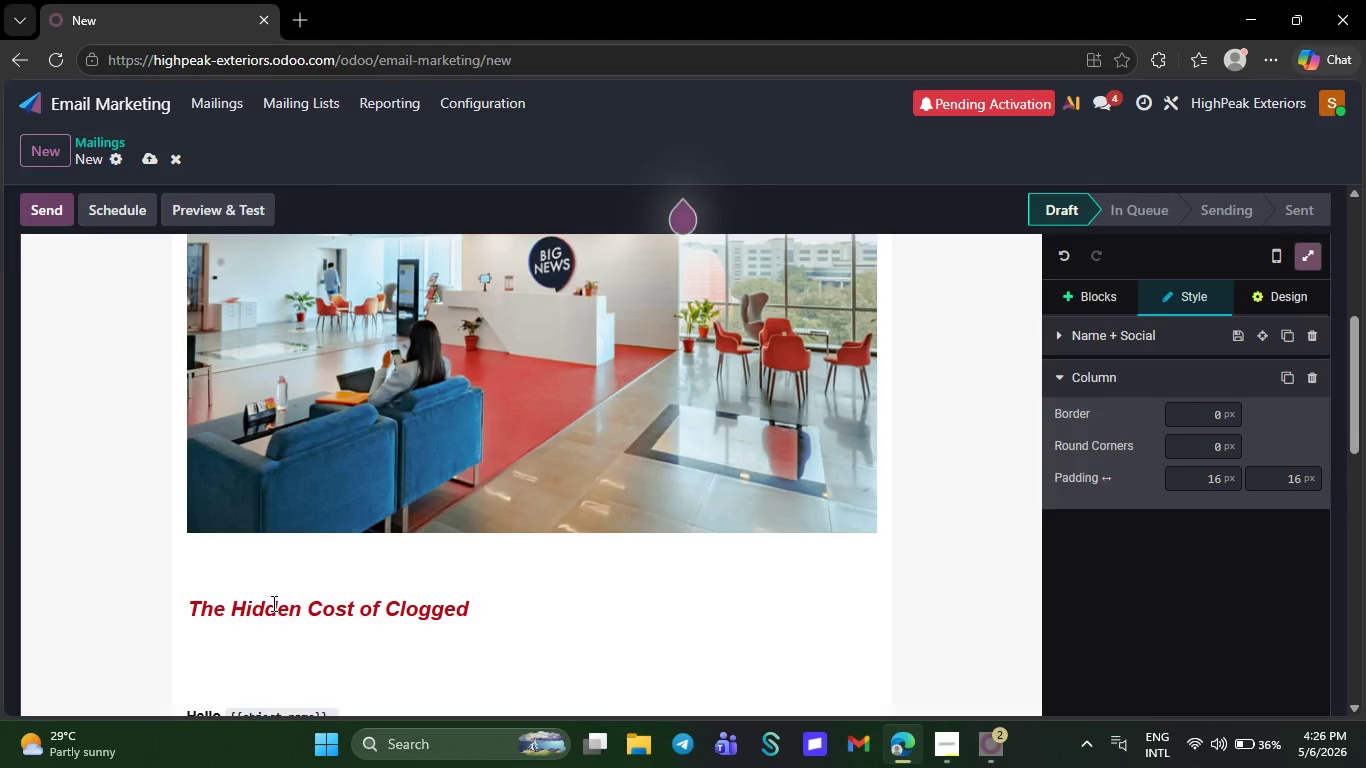 
wait(6.86)
 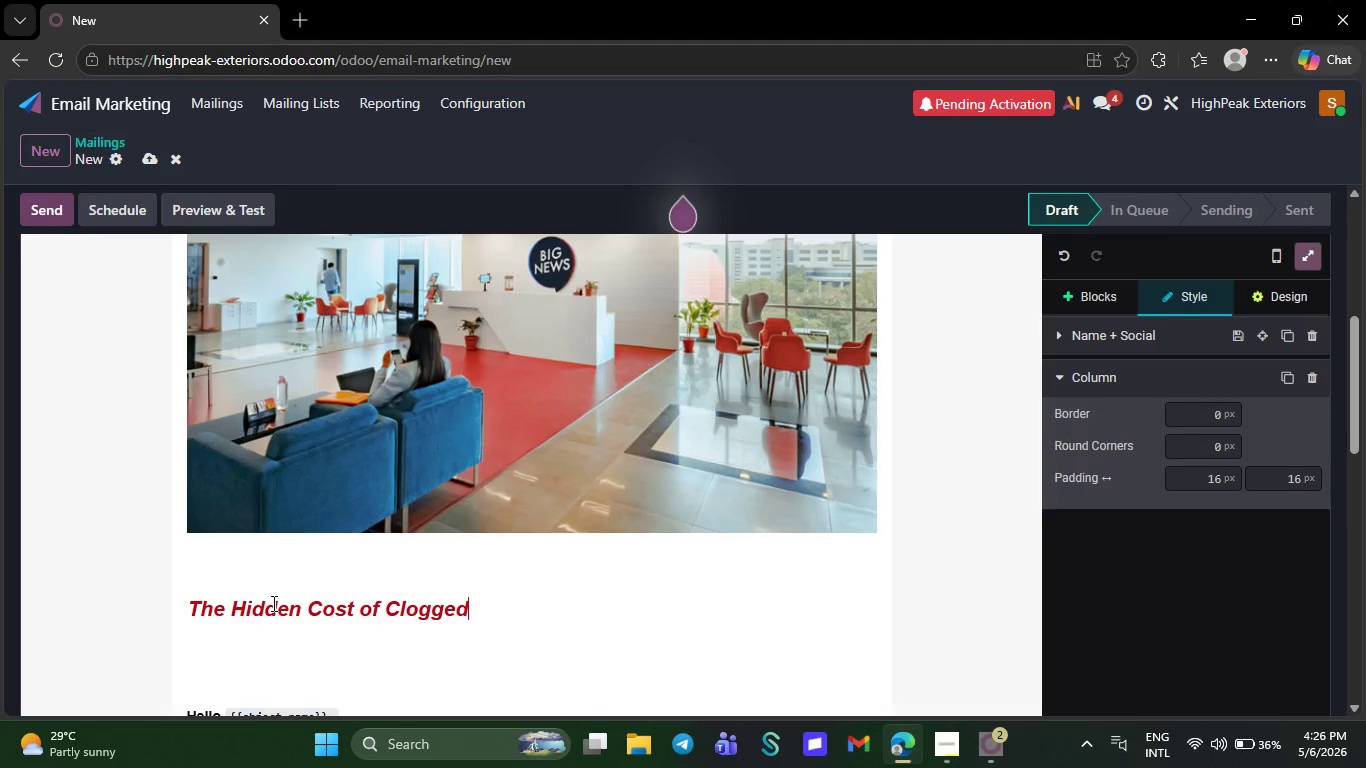 
type( g)
key(Backspace)
type(Gutters)
 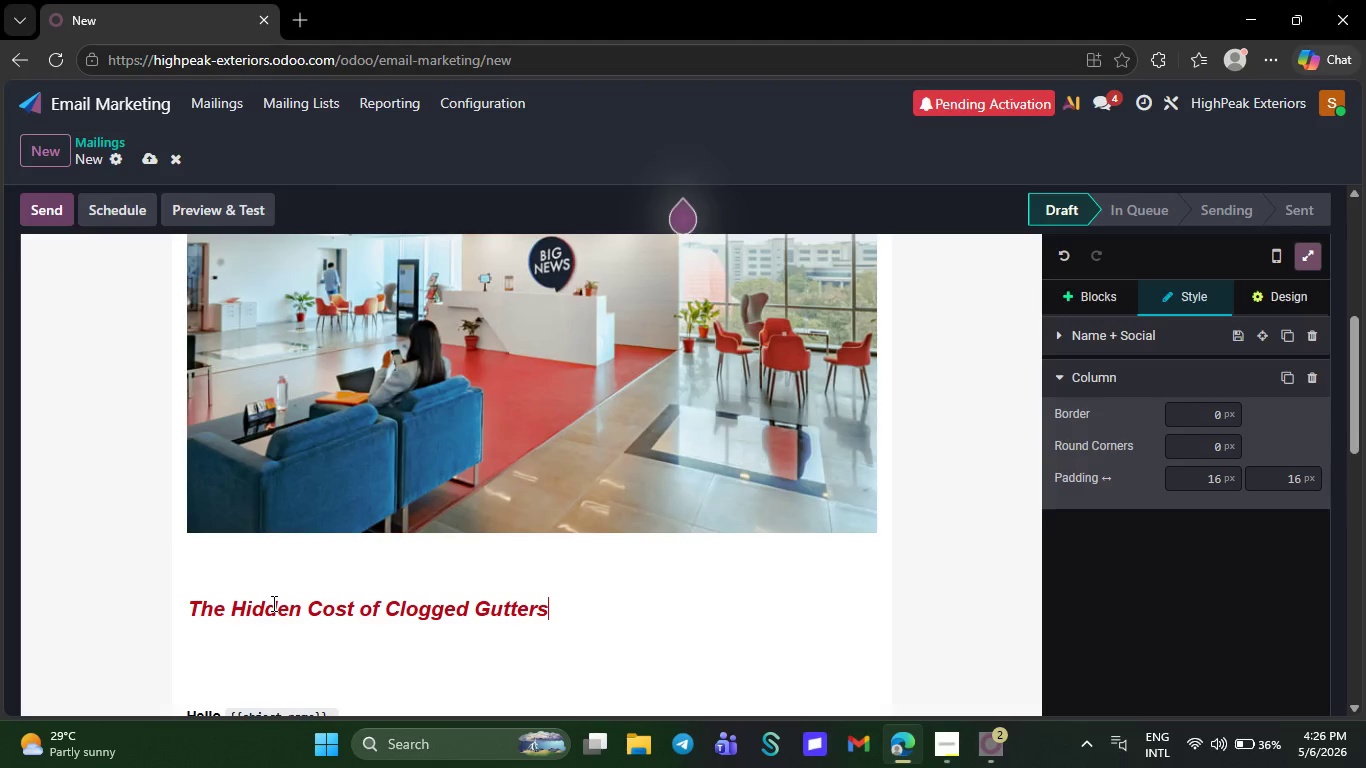 
left_click([301, 672])
 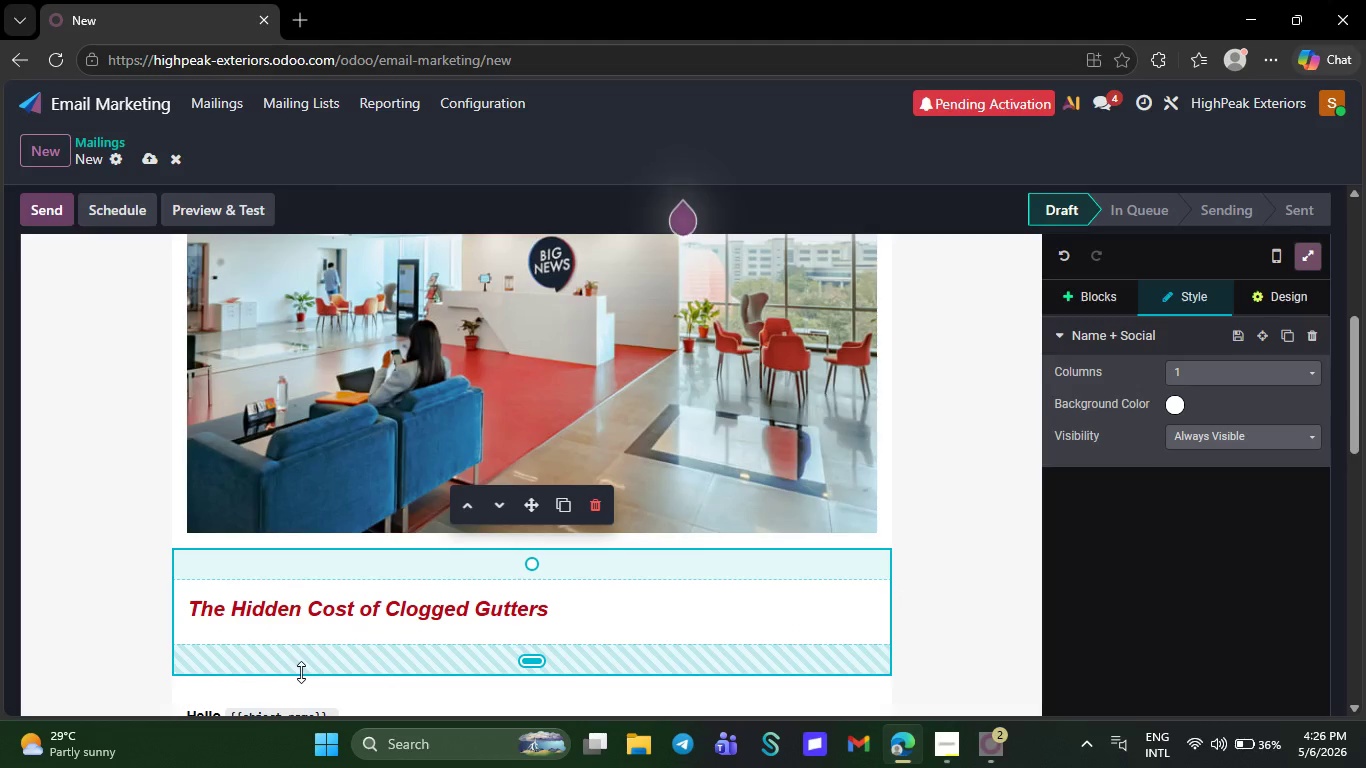 
left_click_drag(start_coordinate=[301, 672], to_coordinate=[312, 636])
 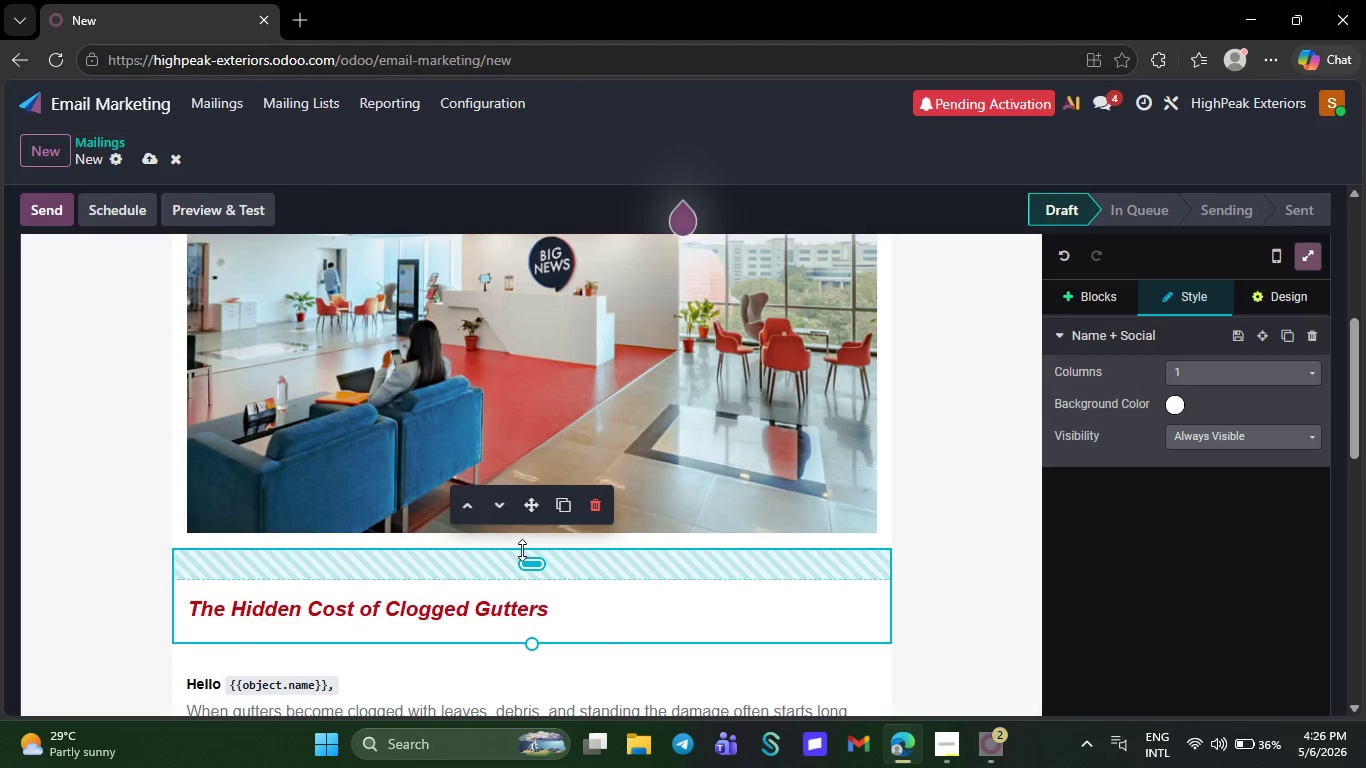 
left_click_drag(start_coordinate=[522, 550], to_coordinate=[533, 520])
 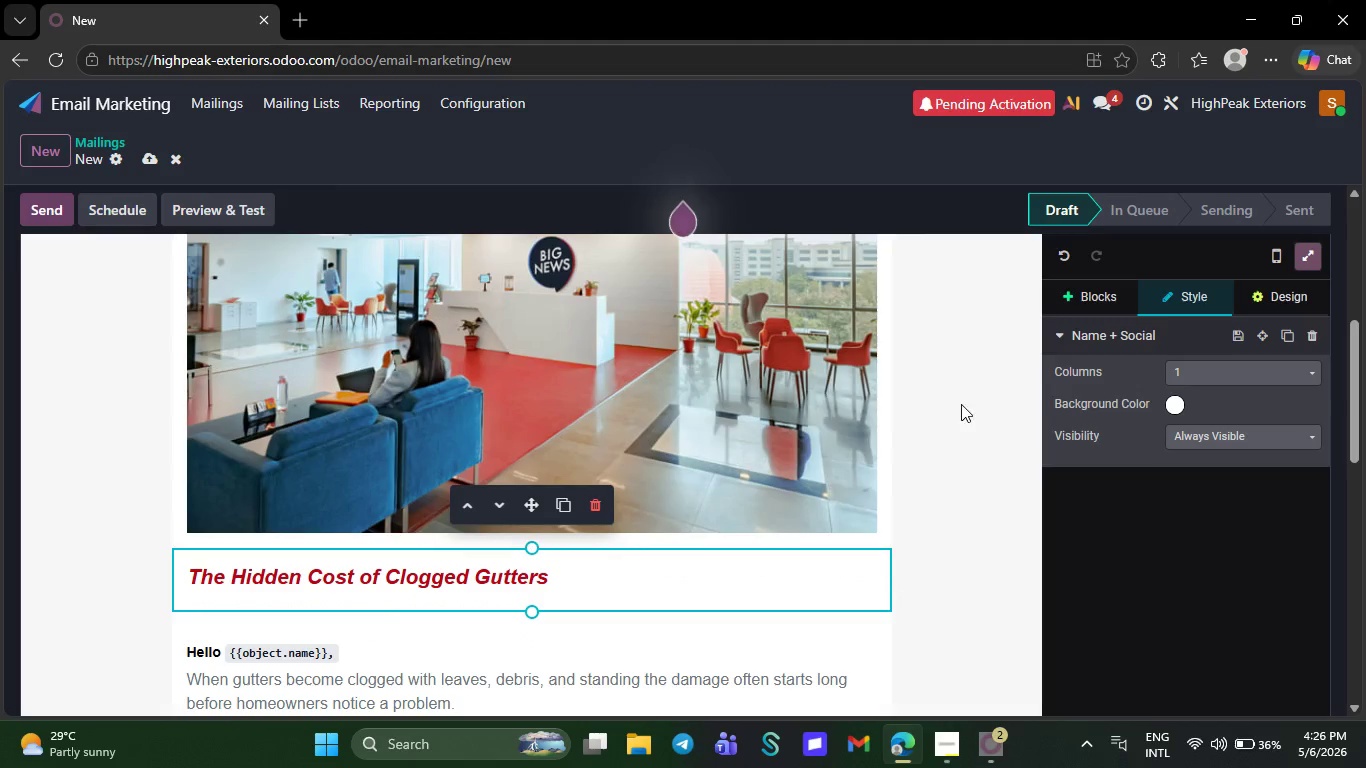 
left_click([961, 404])
 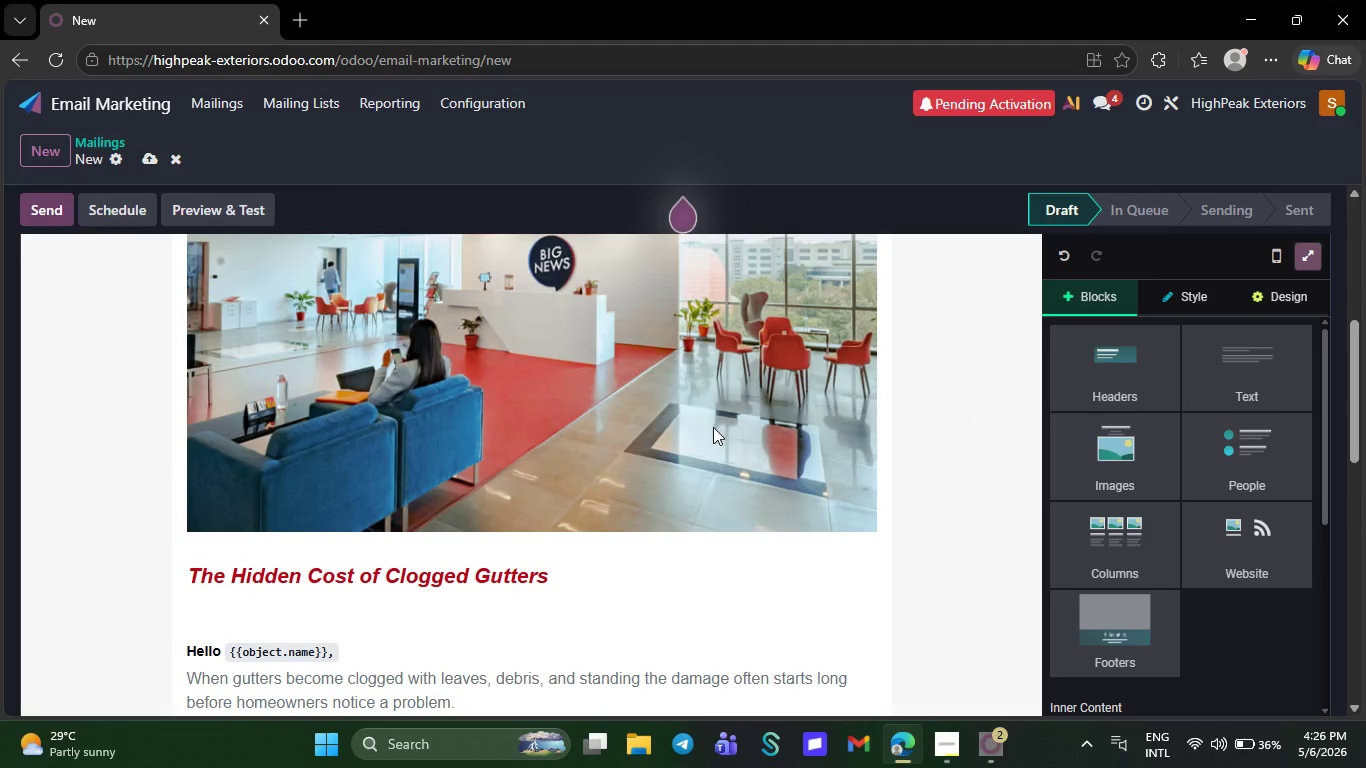 
double_click([704, 427])
 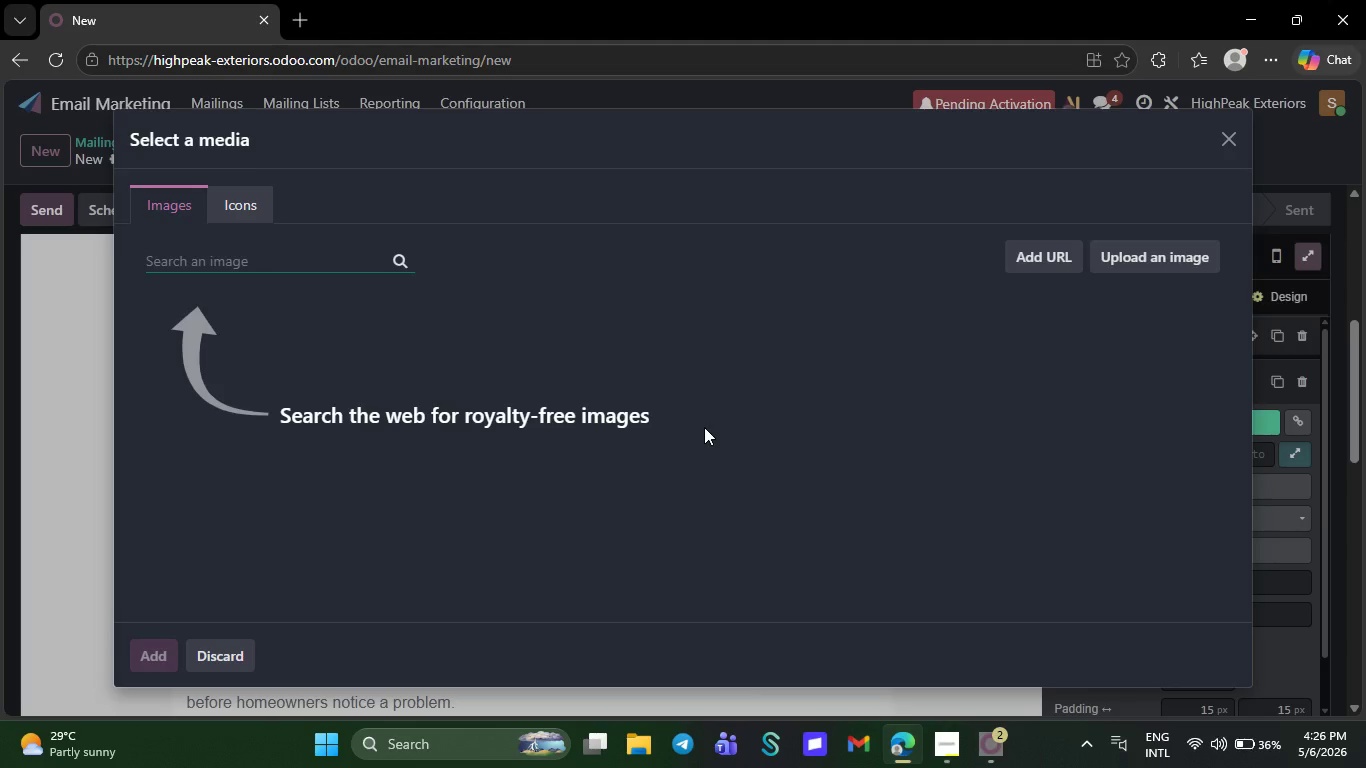 
type(clean gutters )
 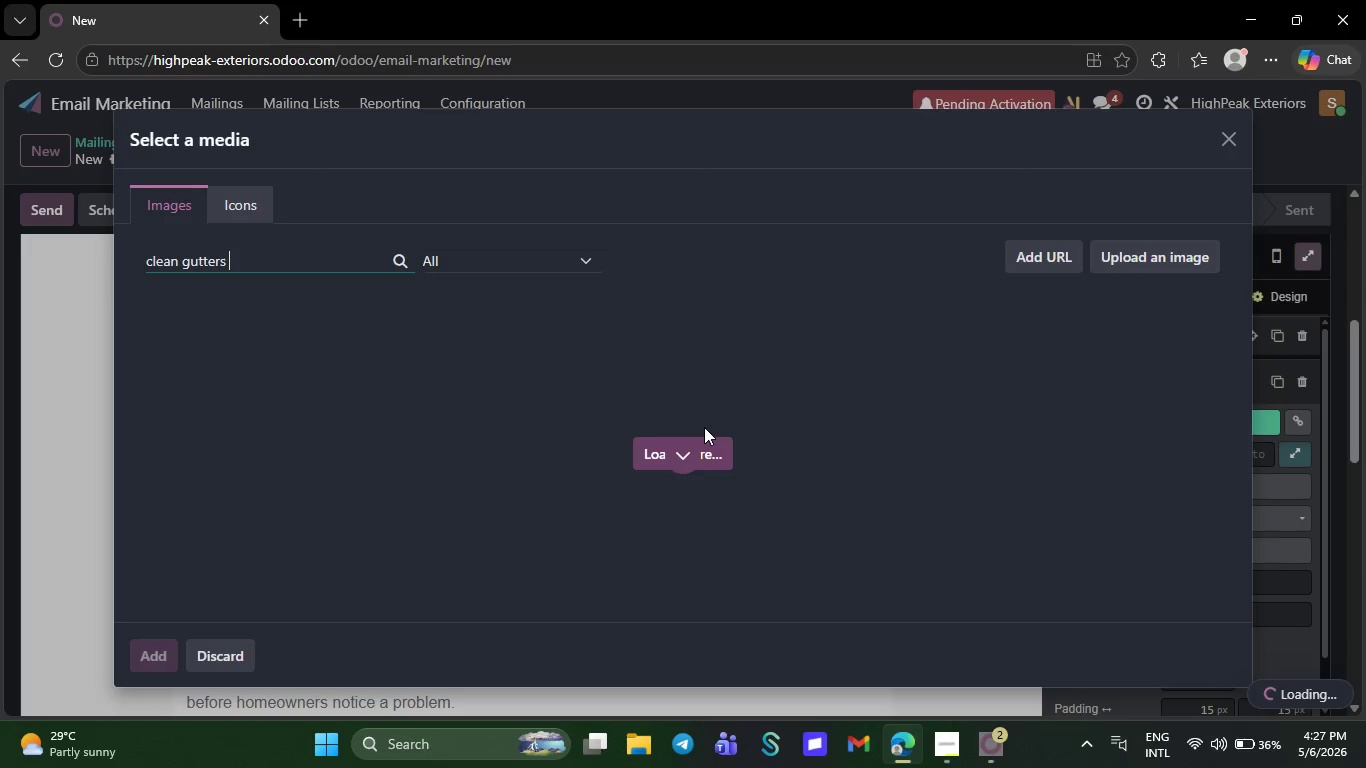 
wait(7.41)
 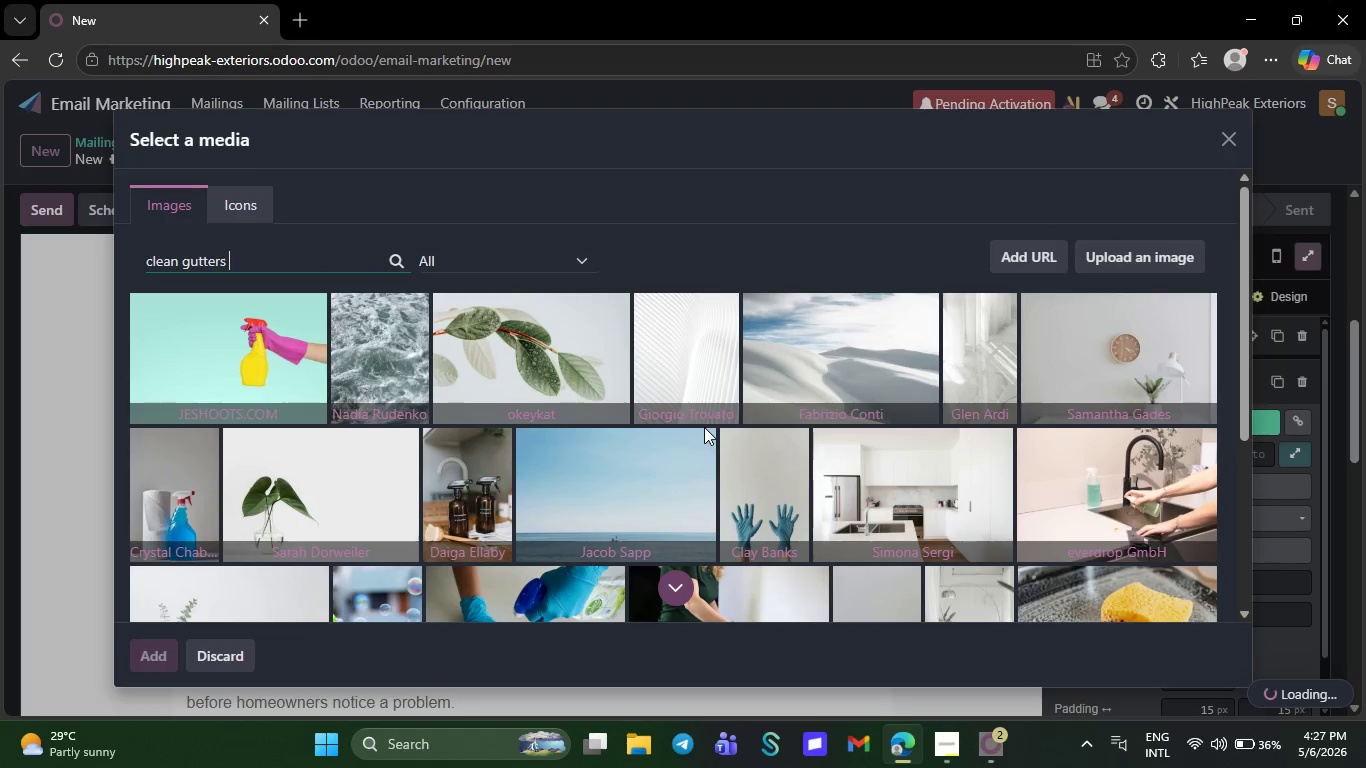 
type(house)
 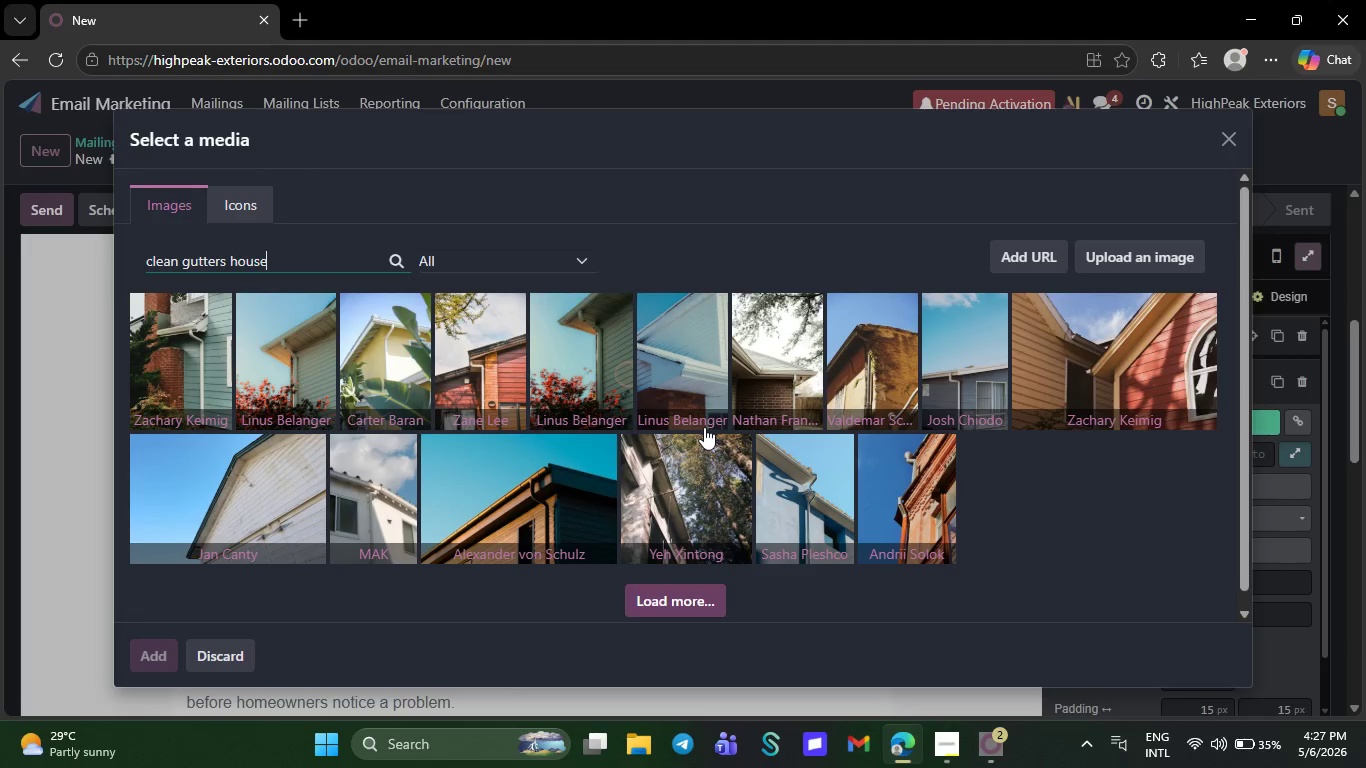 
wait(20.97)
 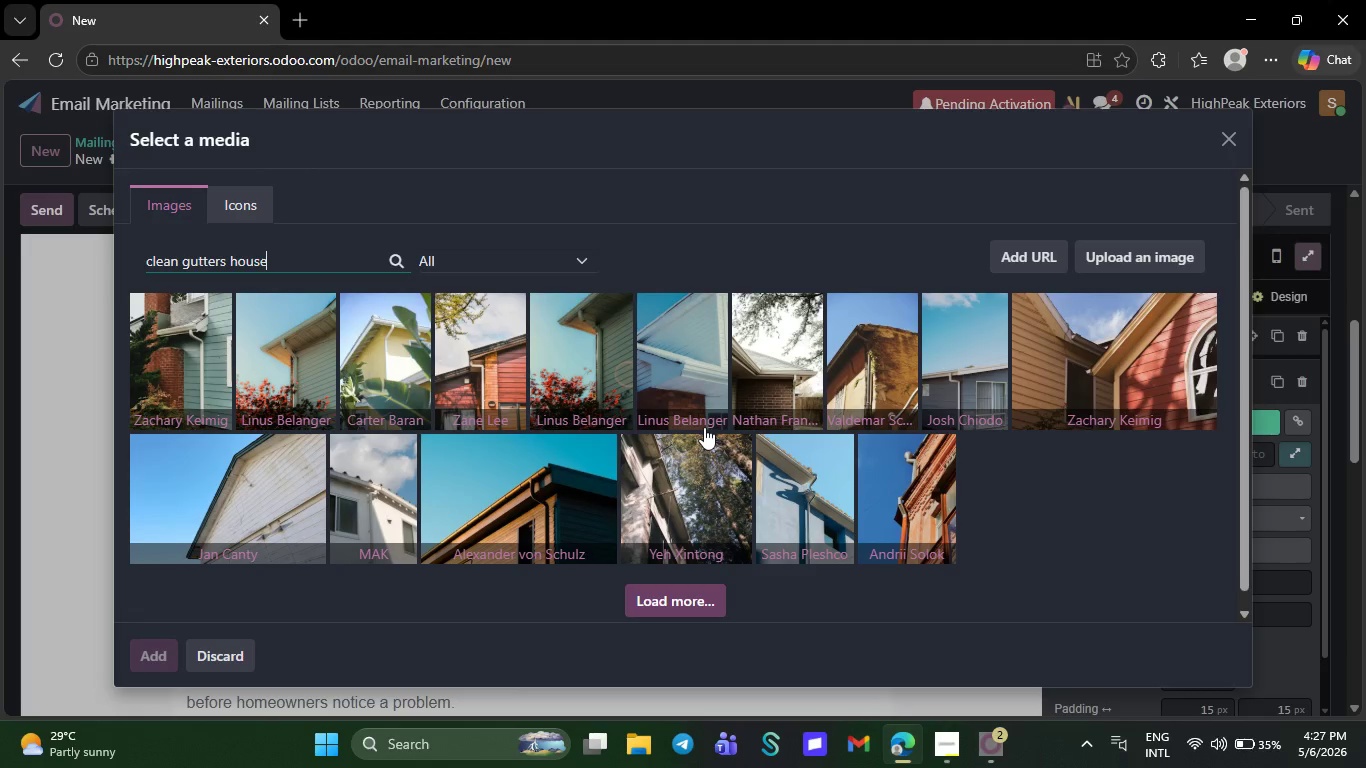 
left_click([679, 588])
 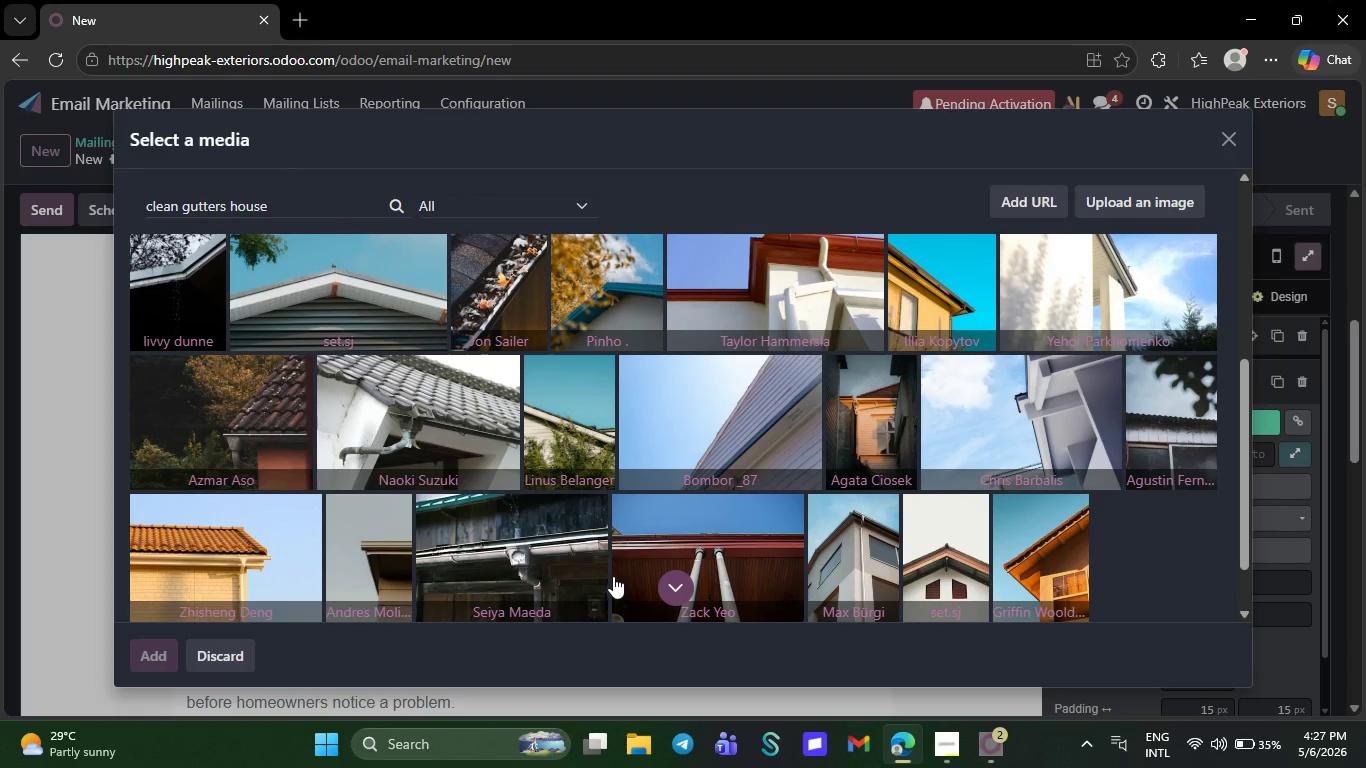 
wait(18.5)
 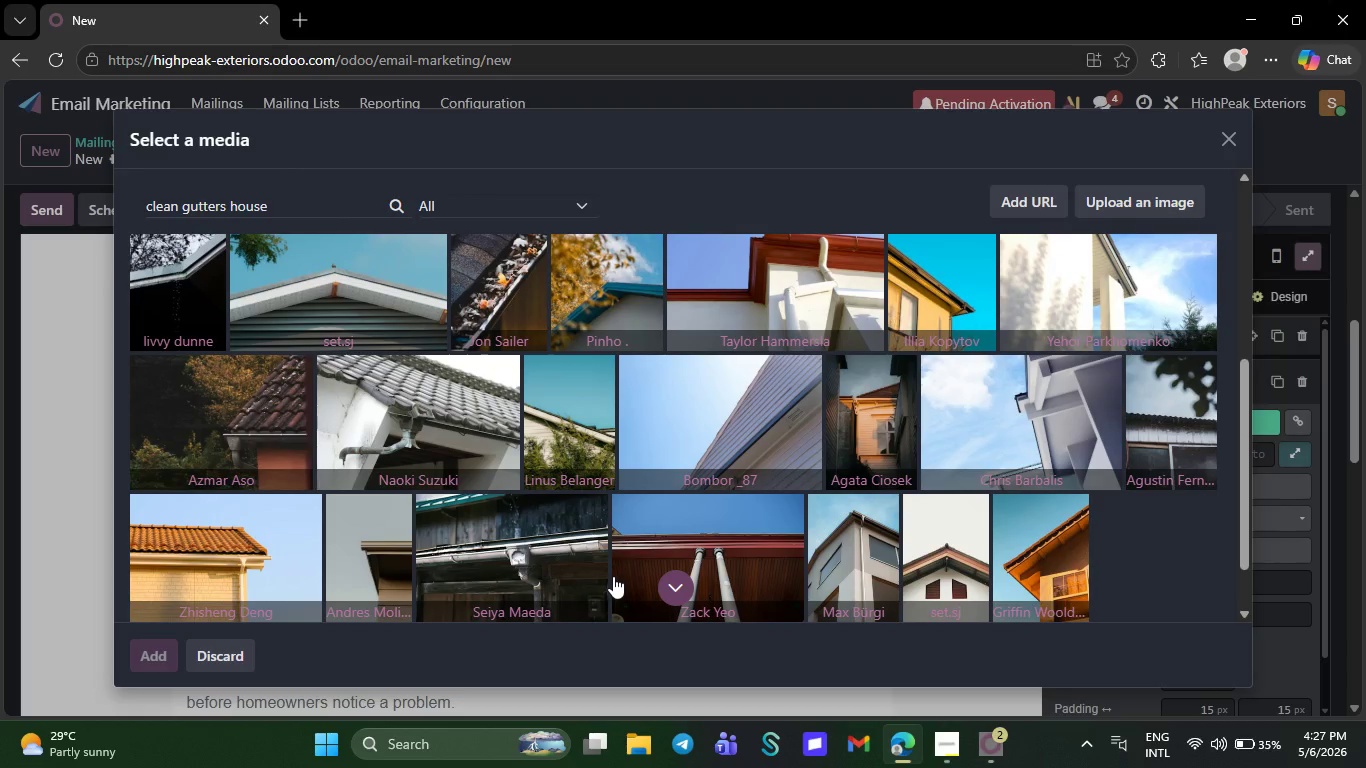 
left_click([682, 592])
 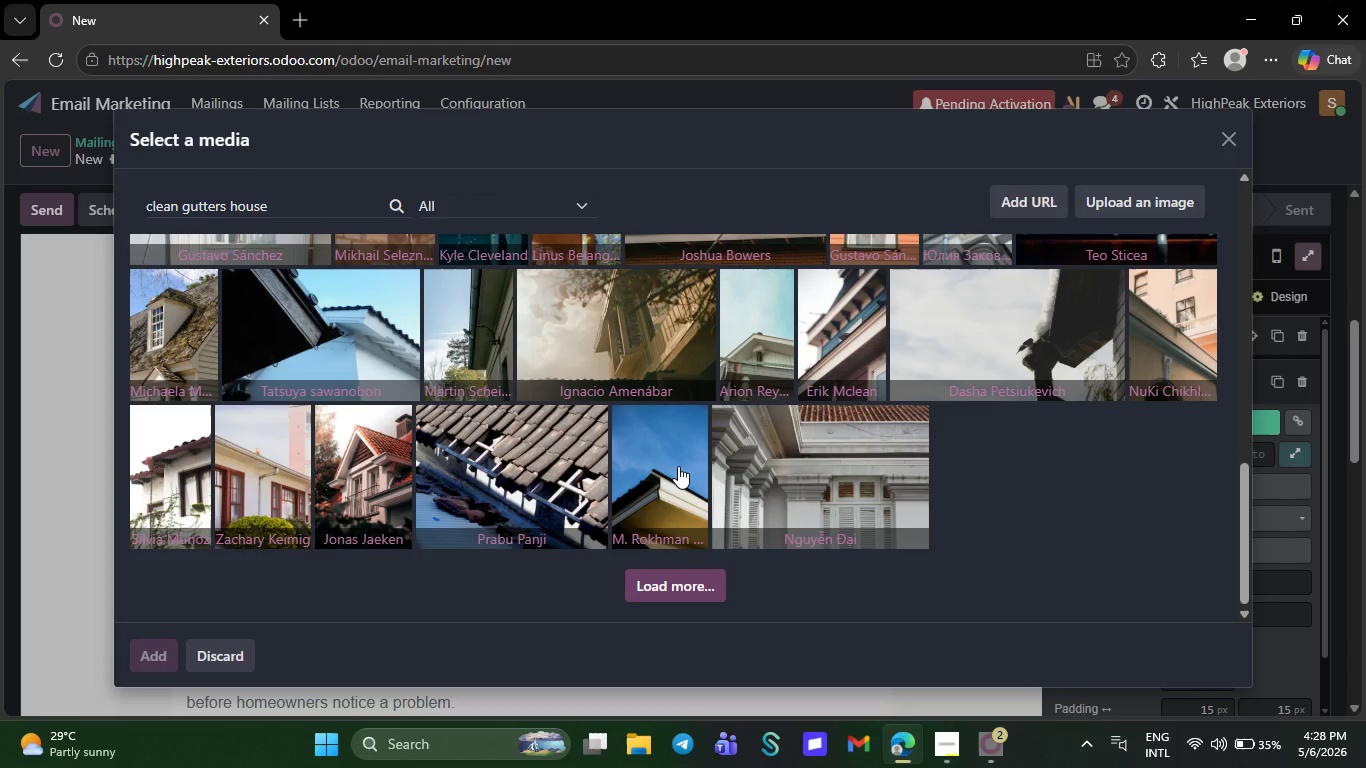 
wait(16.25)
 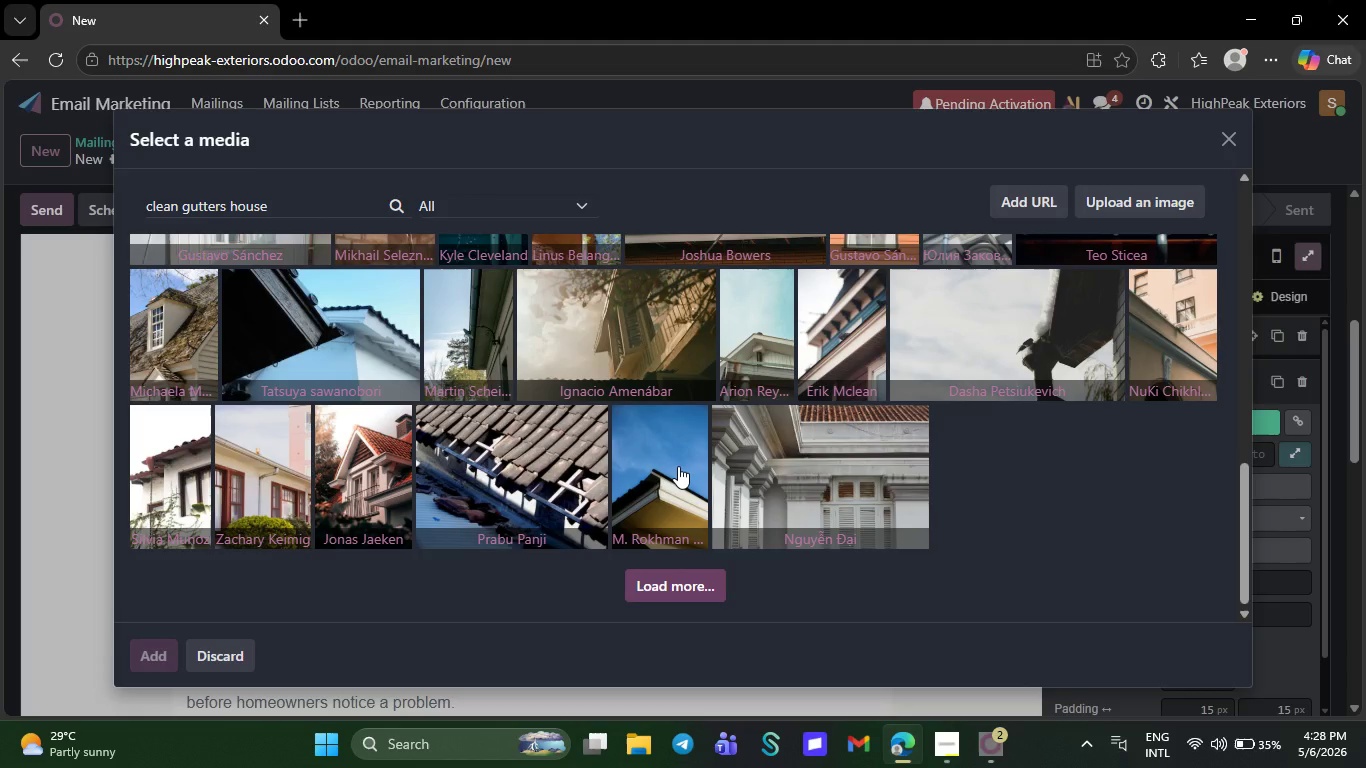 
left_click([846, 479])
 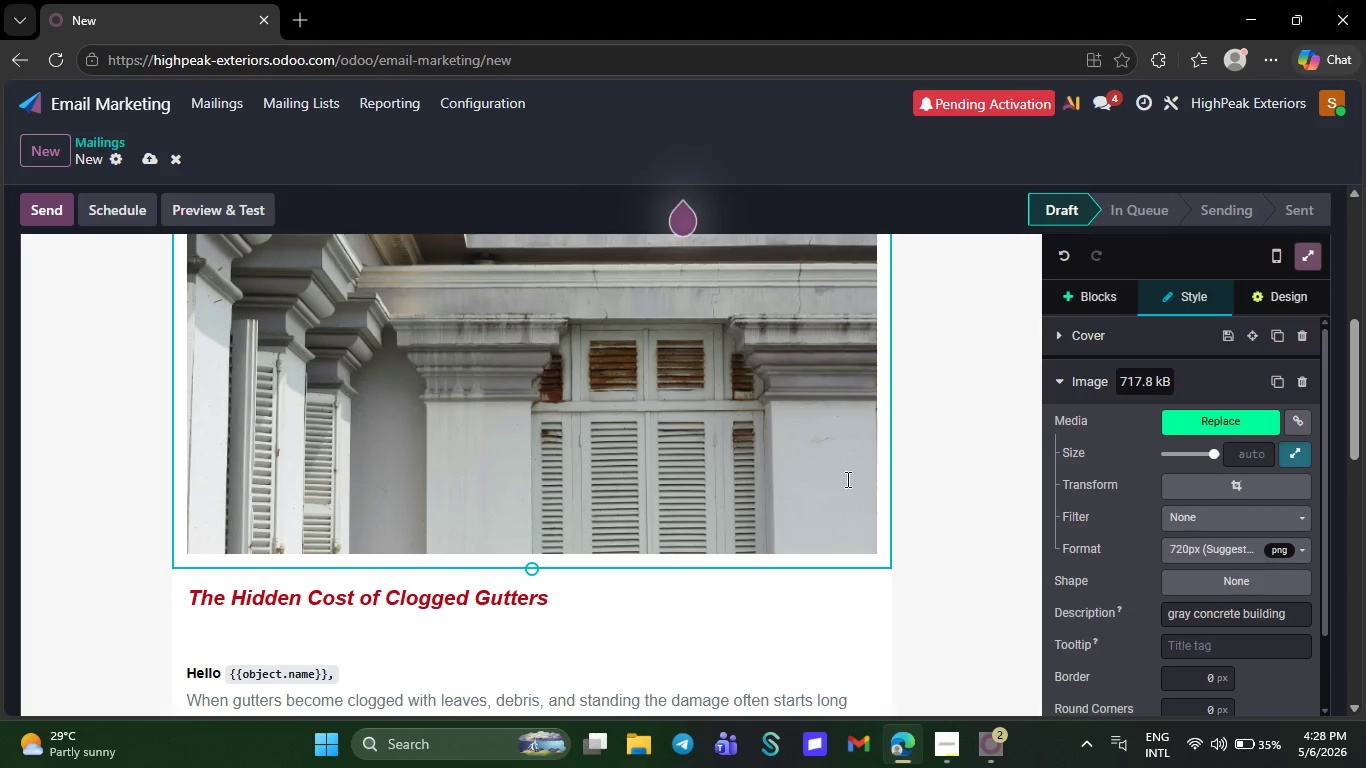 
wait(11.55)
 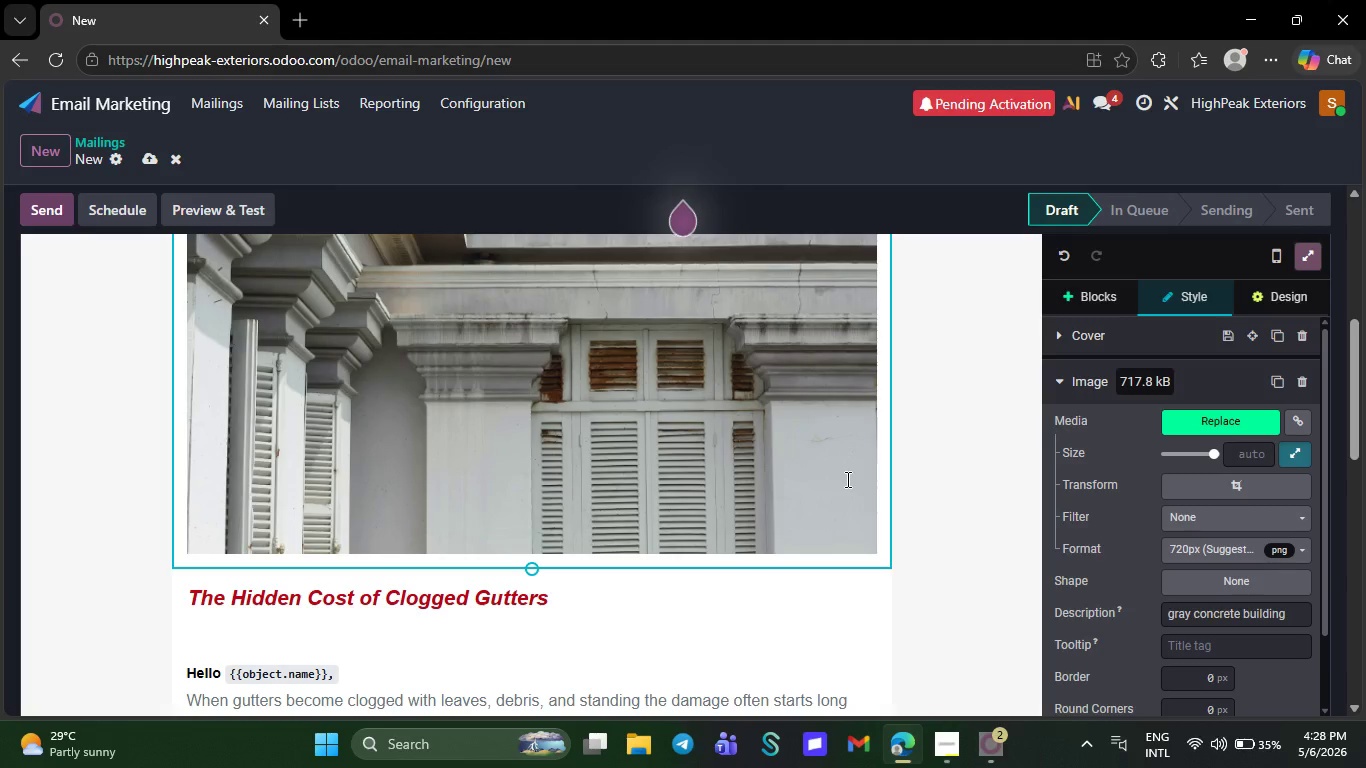 
left_click([1223, 482])
 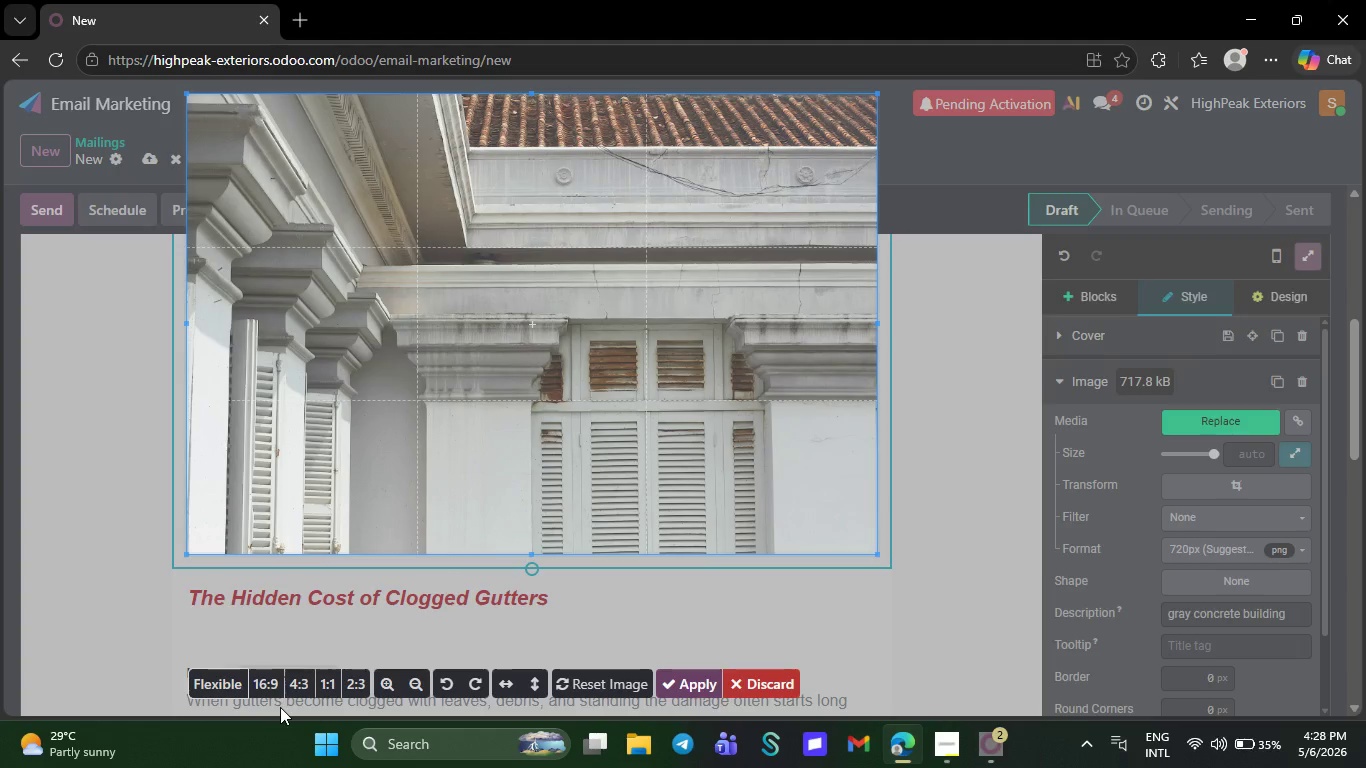 
left_click([265, 680])
 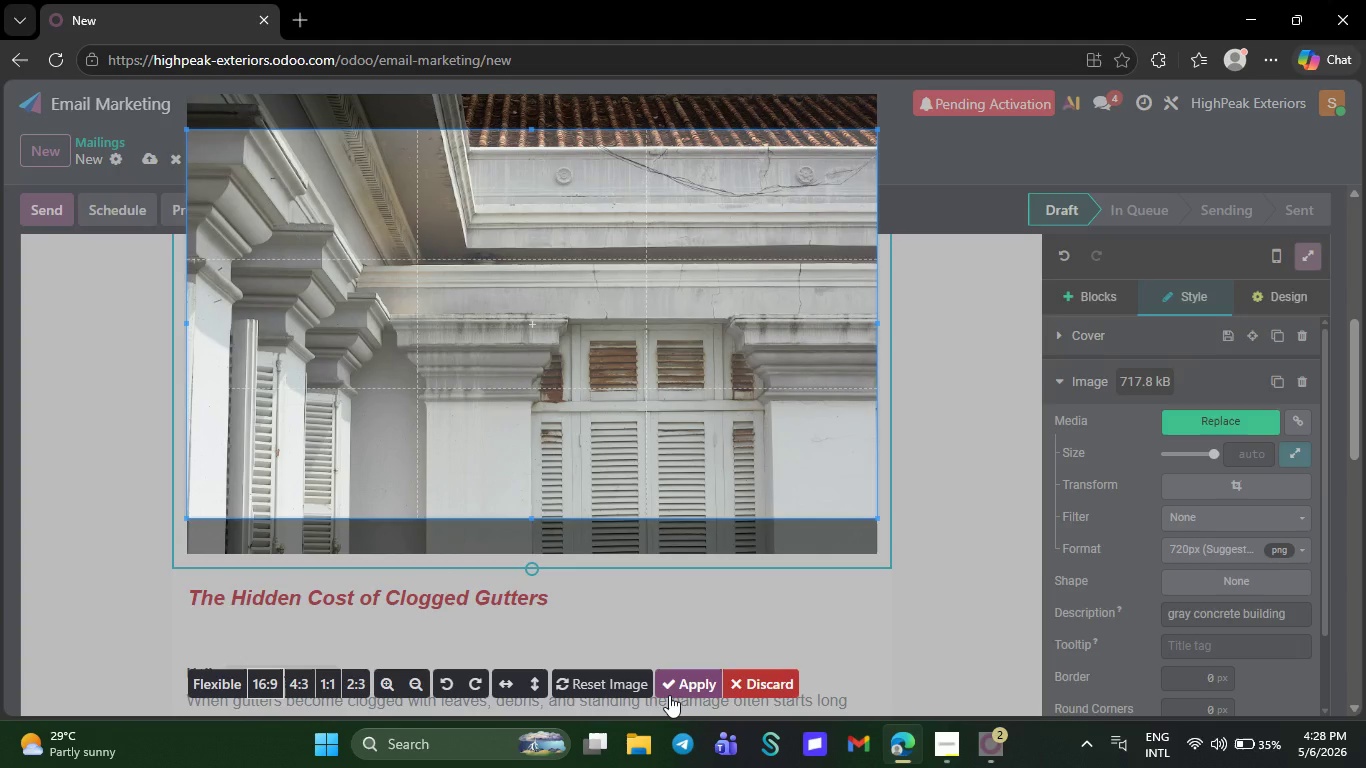 
left_click([675, 673])
 